 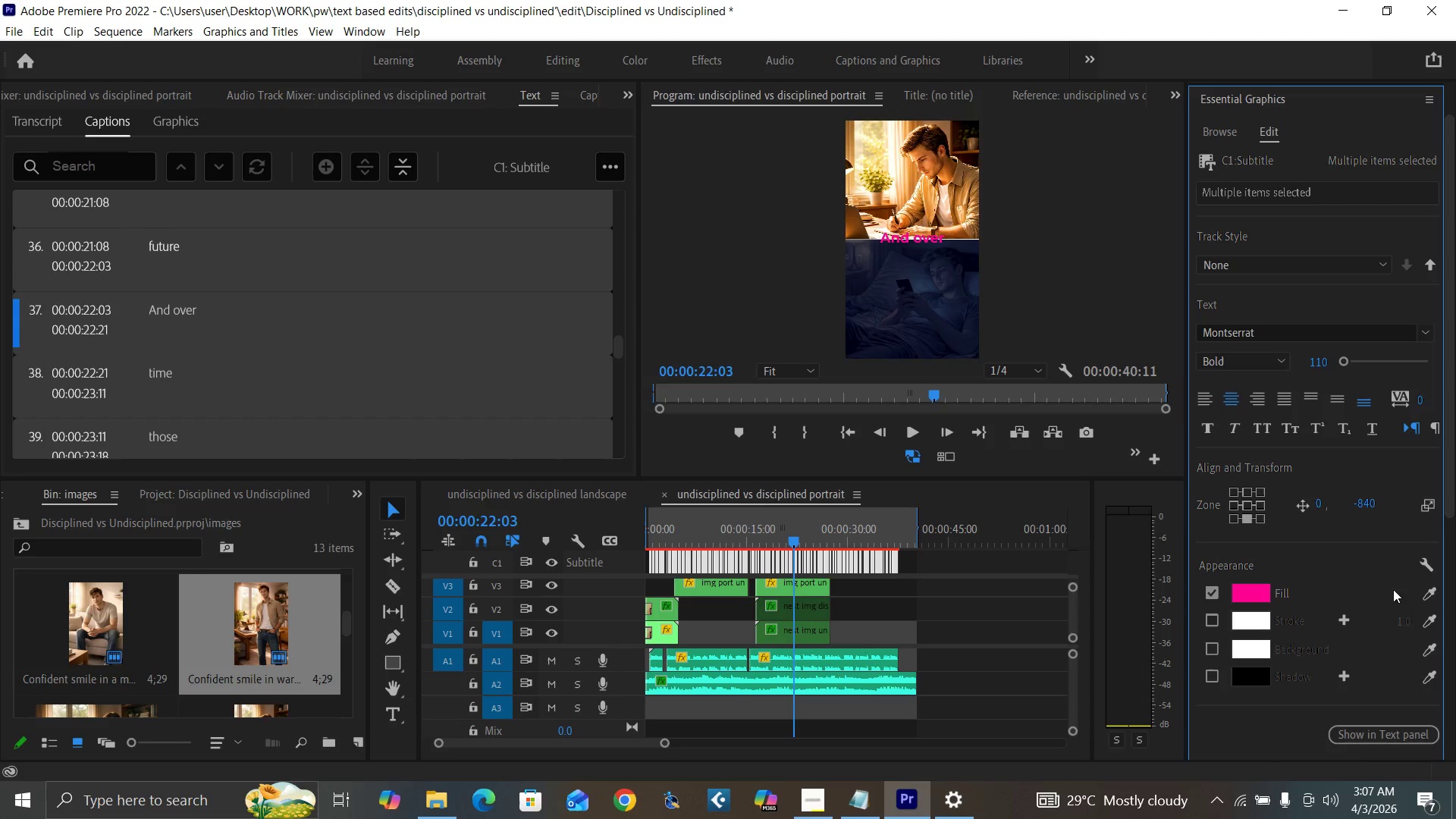 
left_click([1255, 623])
 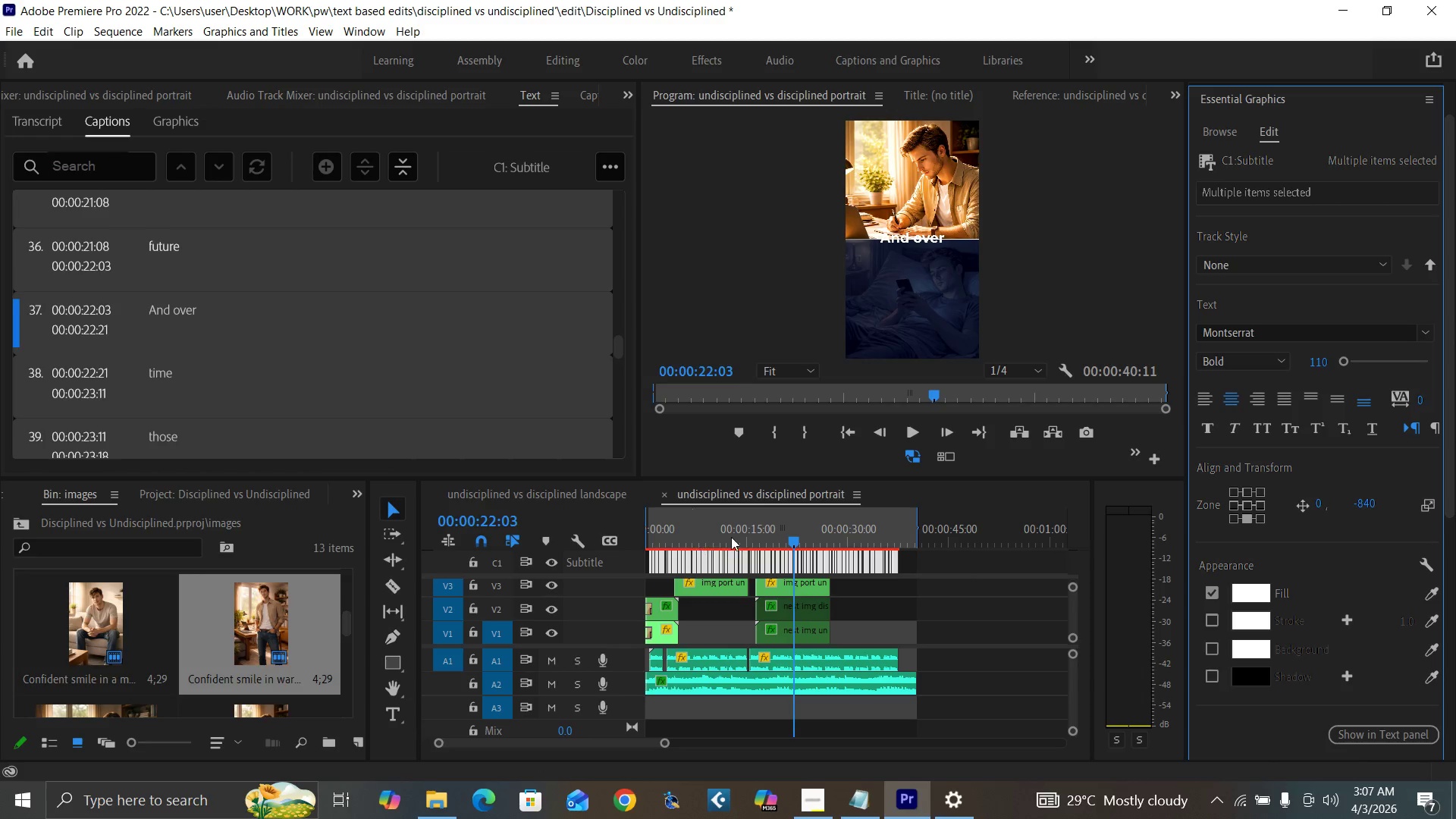 
left_click([783, 534])
 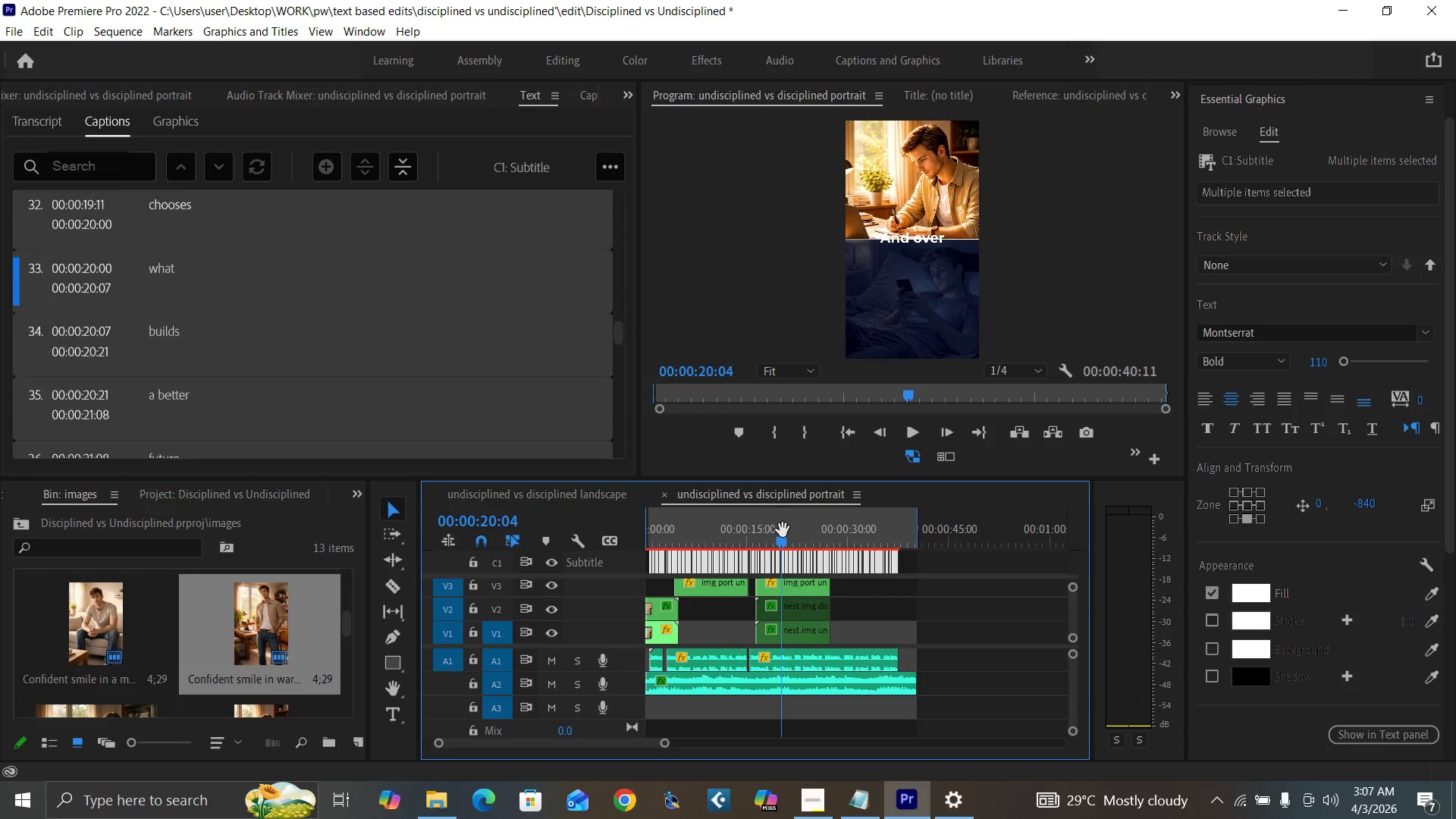 
key(Control+Backquote)
 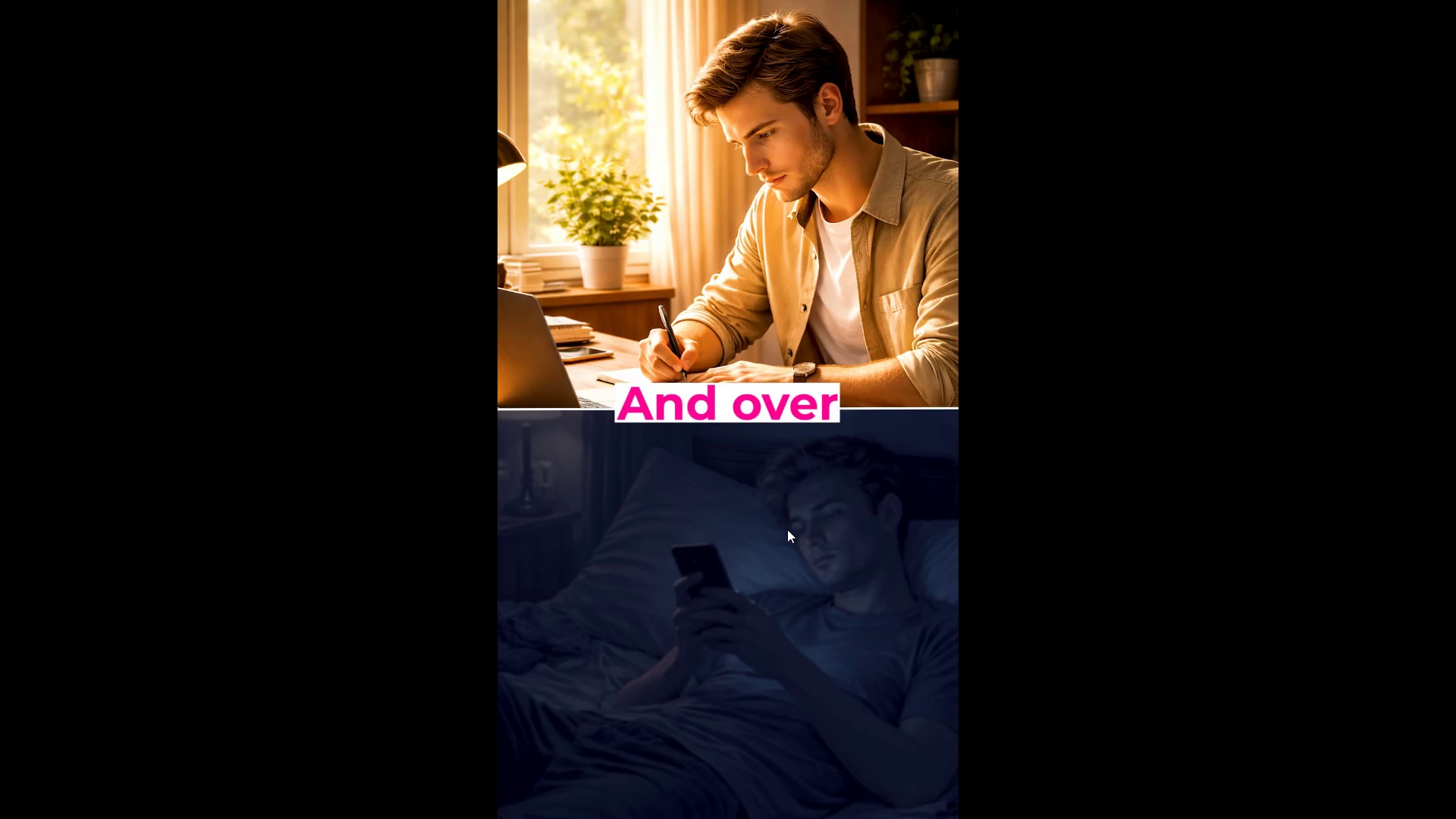 
key(Space)
 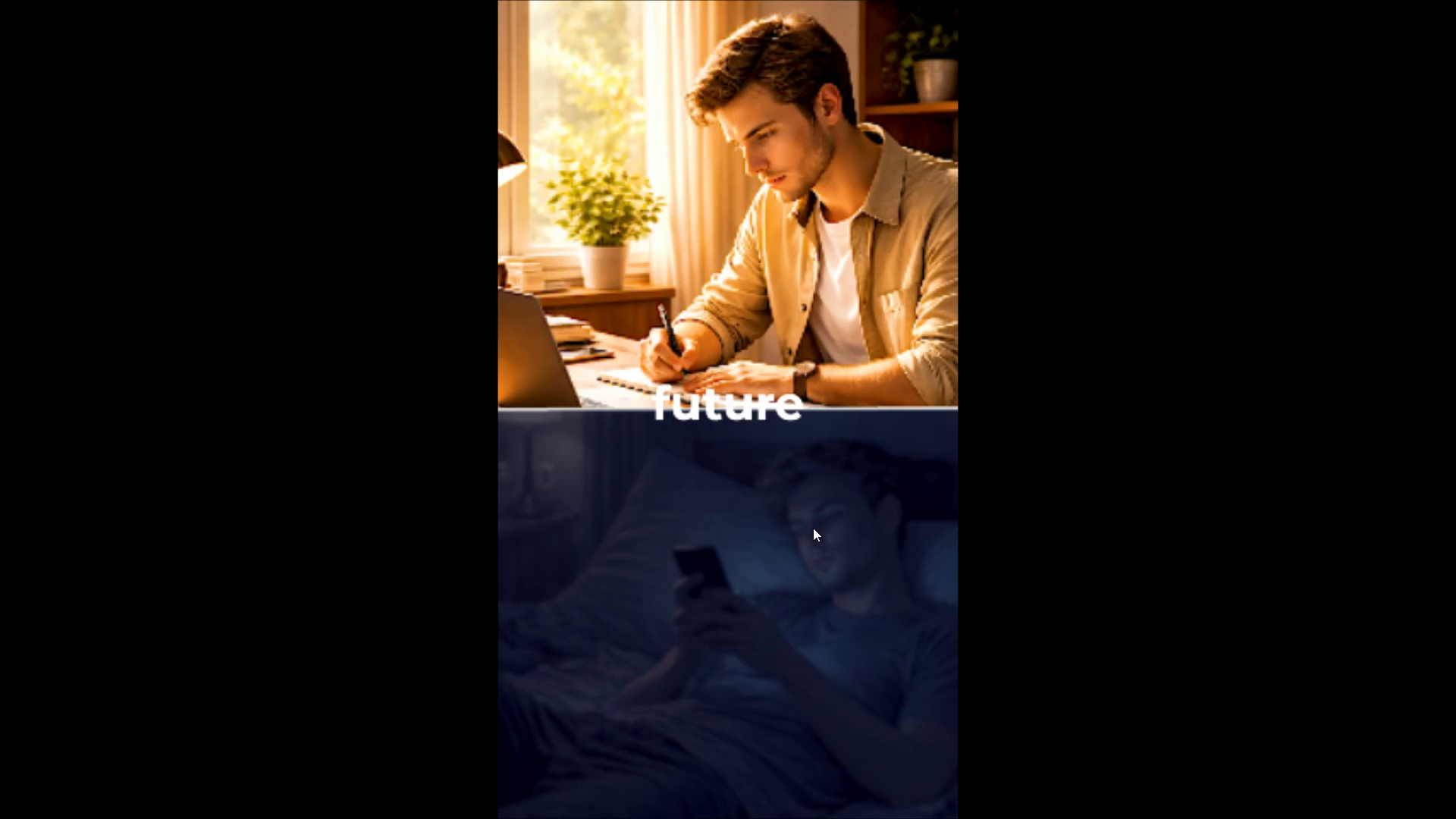 
wait(8.89)
 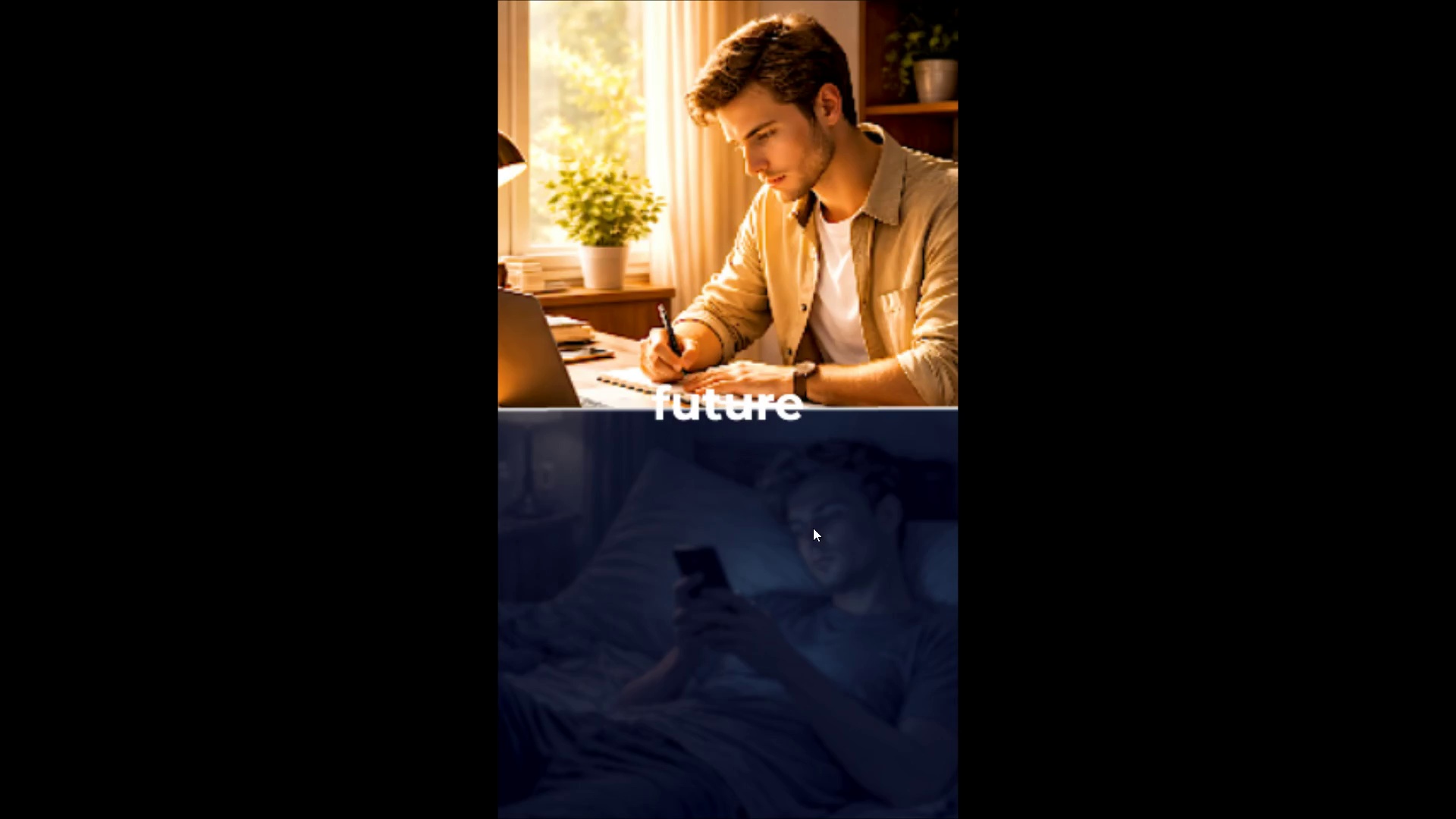 
key(Space)
 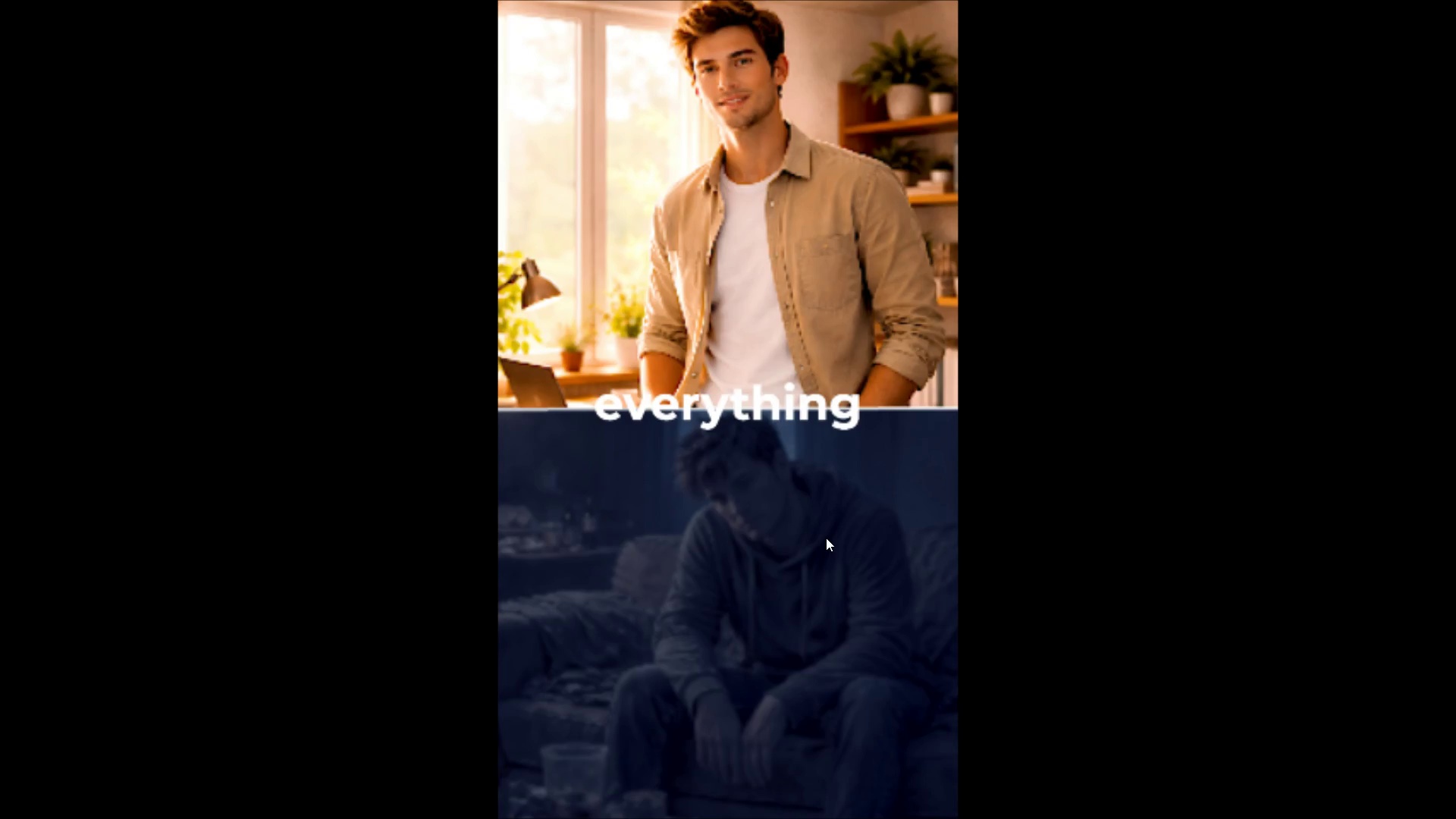 
key(Control+Backquote)
 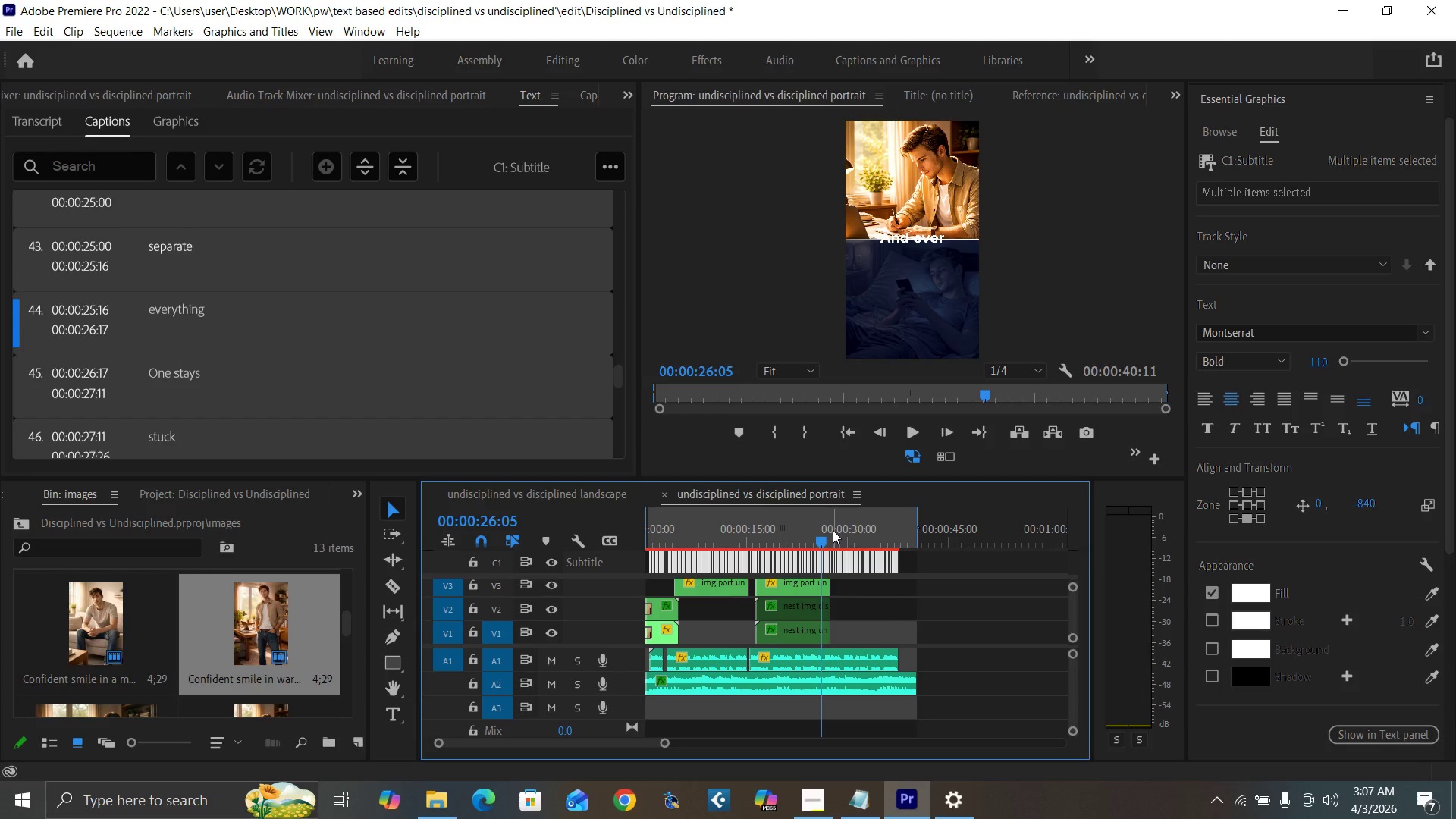 
key(Control+S)
 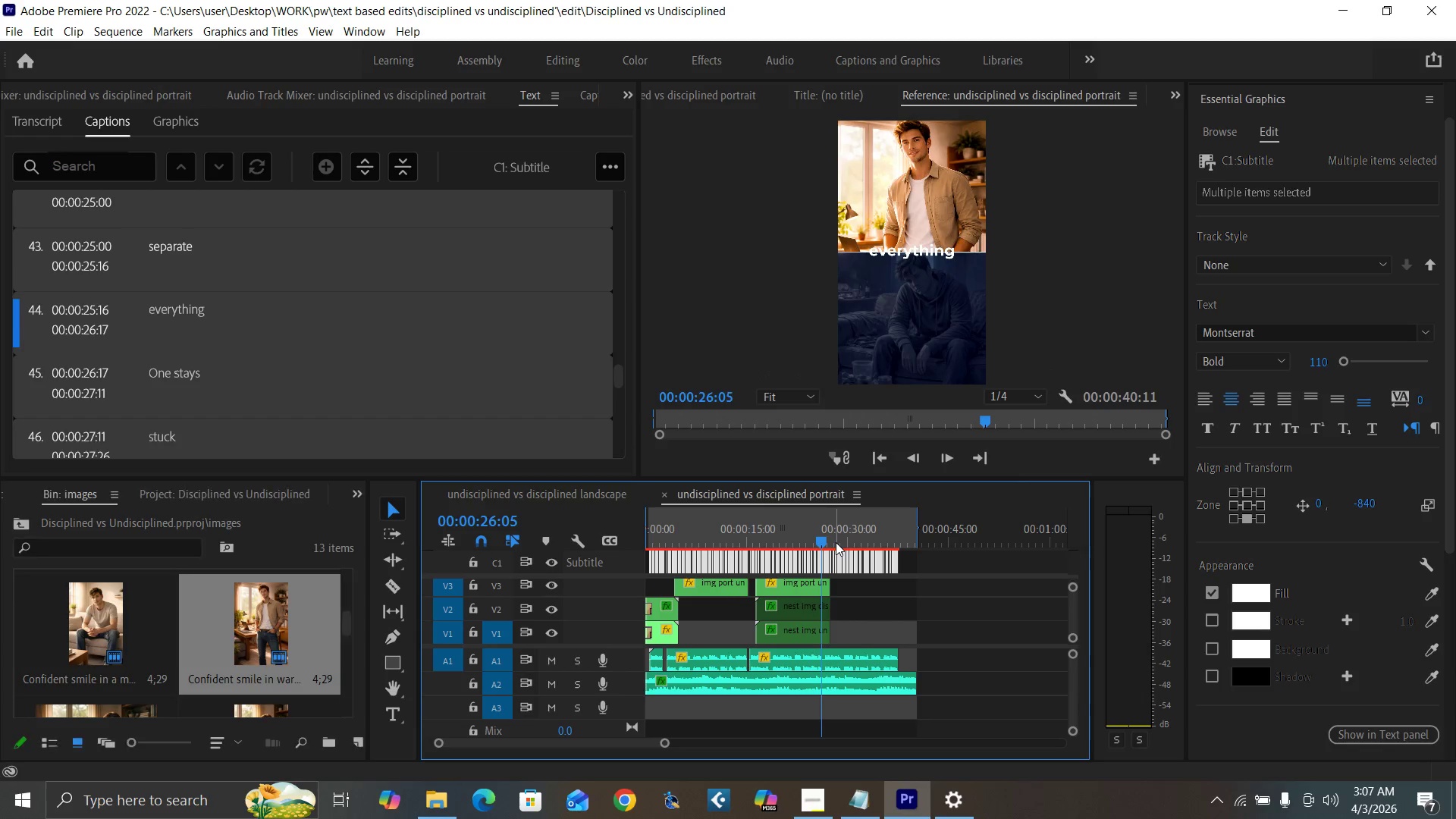 
key(Enter)
 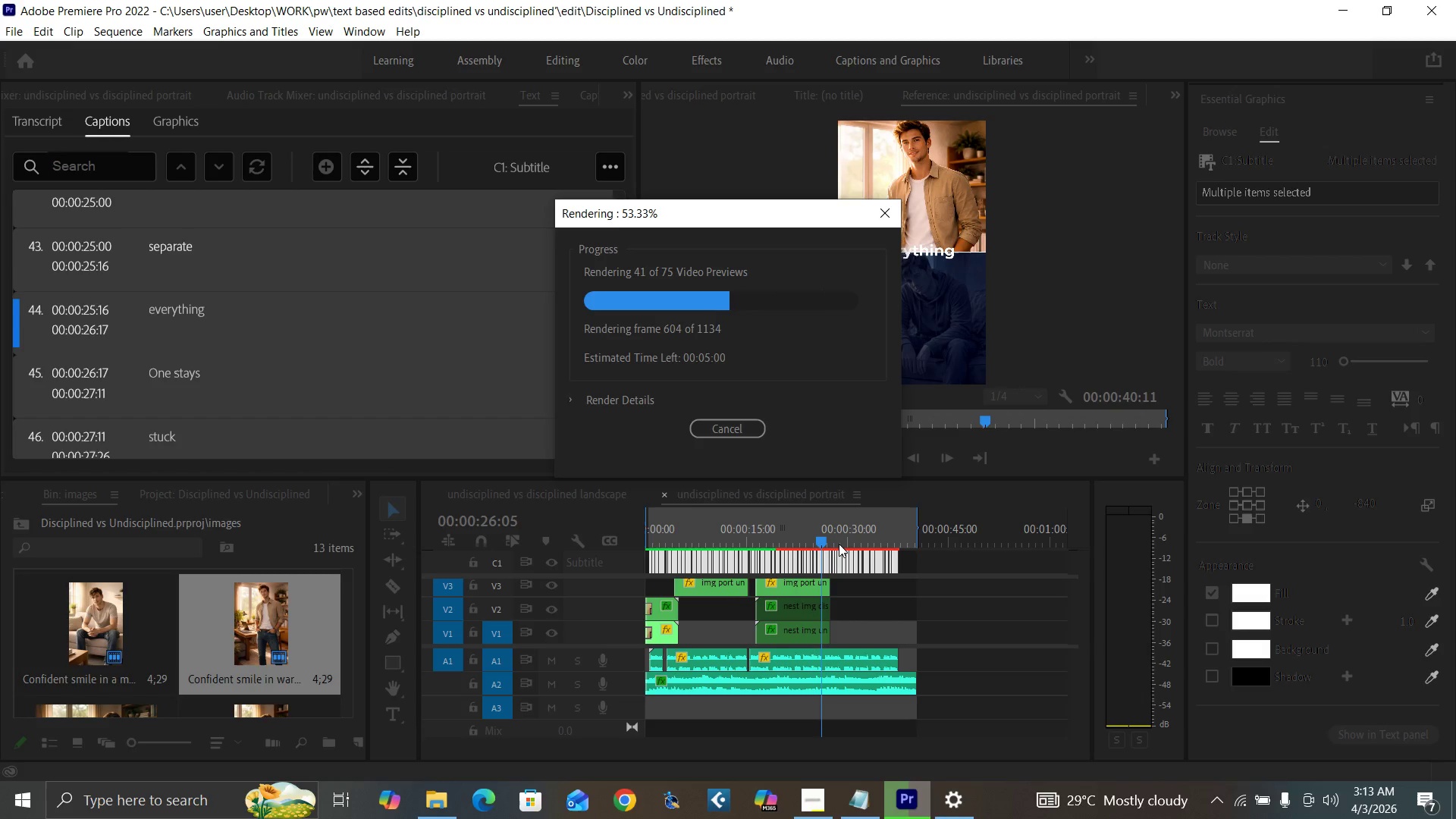 
wait(355.28)
 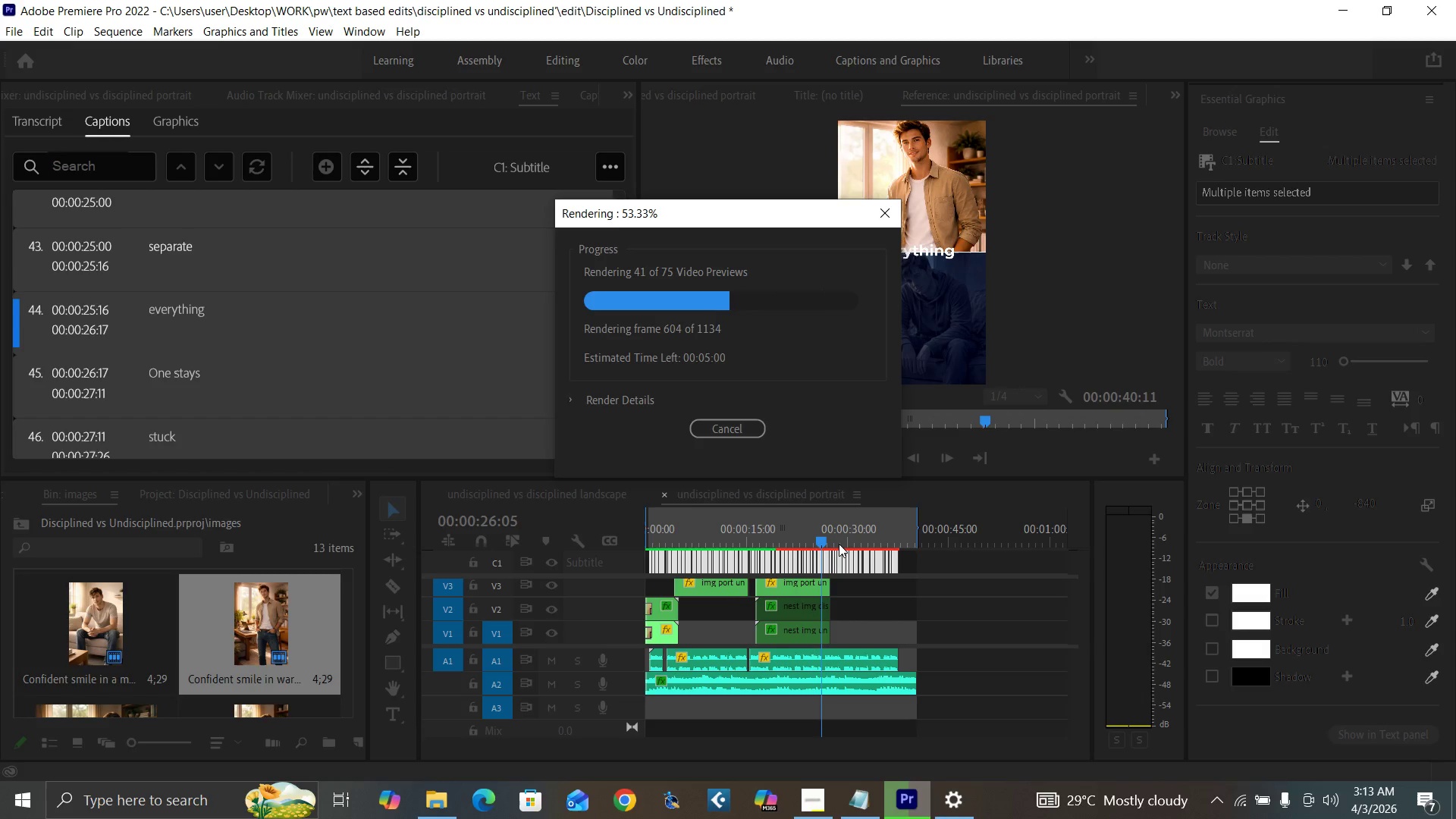 
mouse_move([813, 780])
 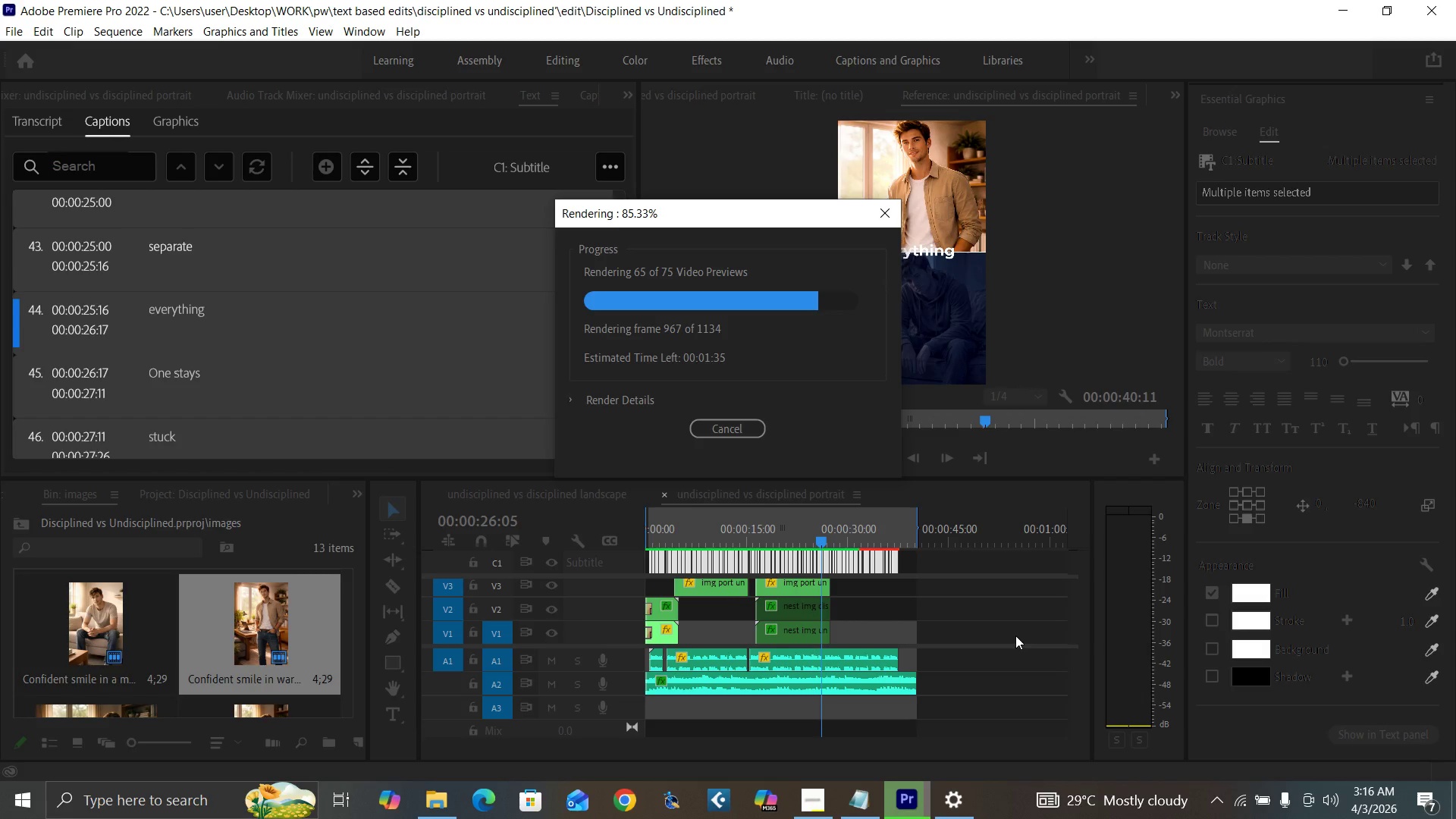 
wait(208.43)
 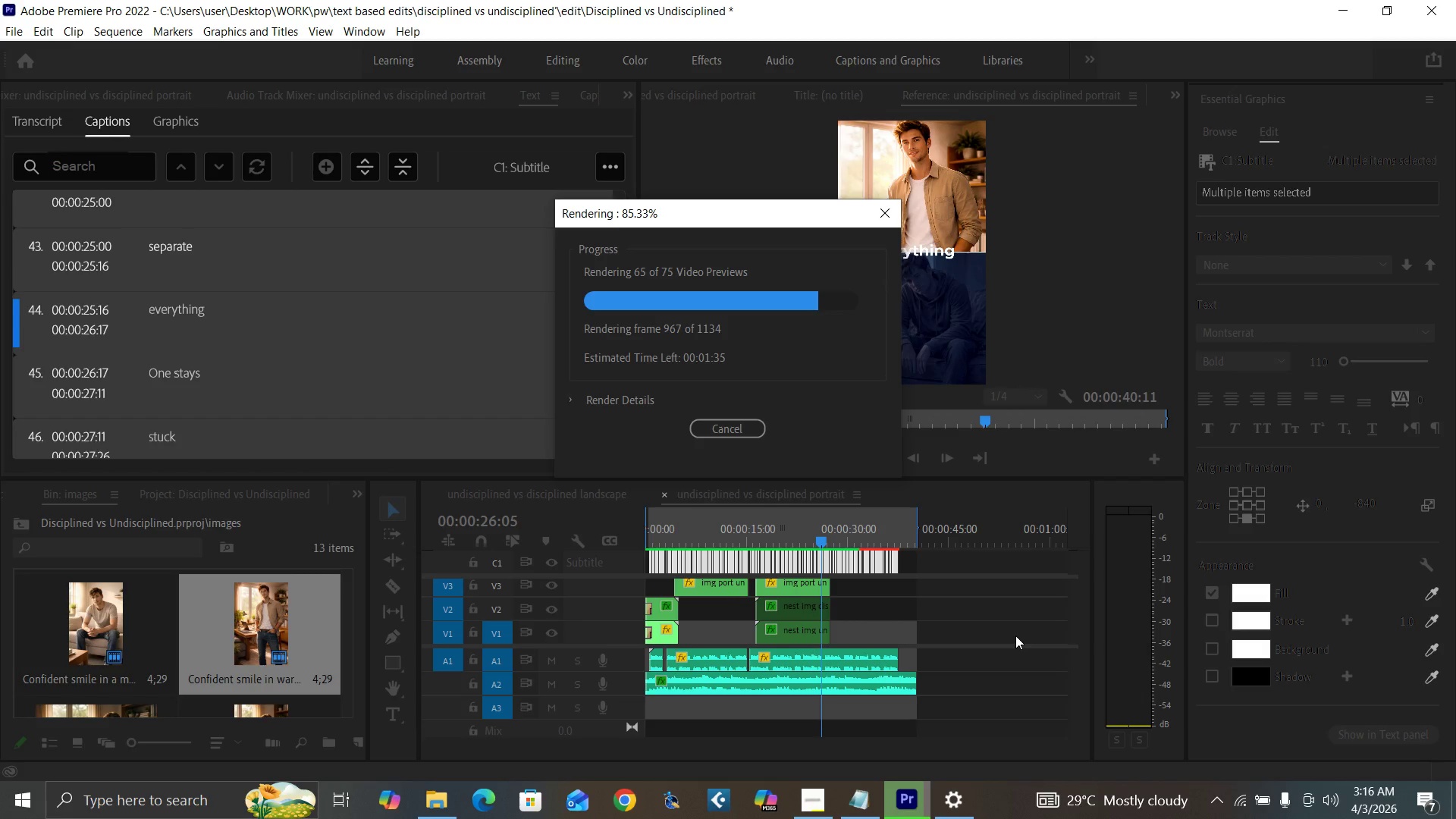 
mouse_move([802, 786])
 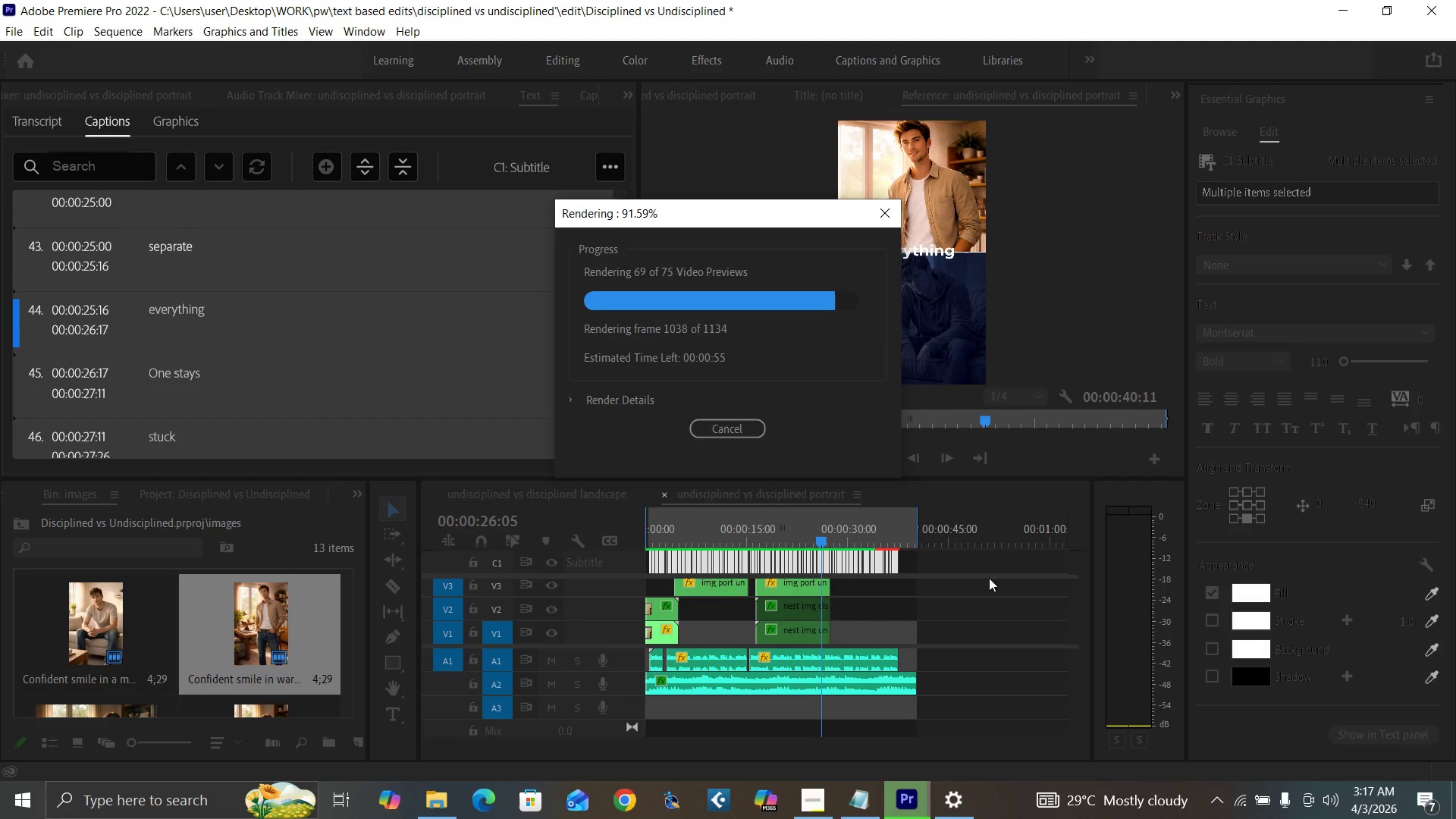 
wait(39.25)
 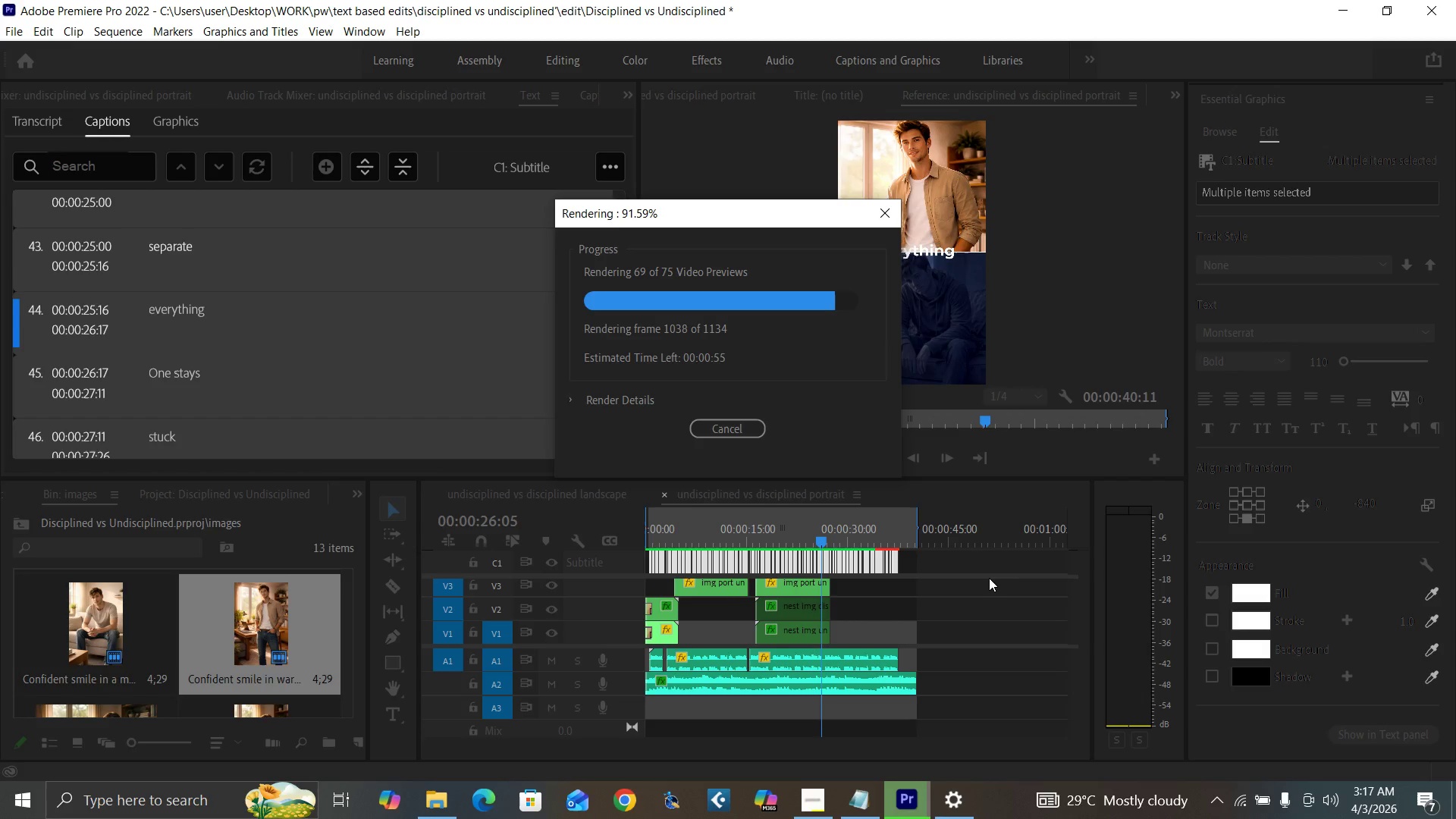 
mouse_move([1282, 791])
 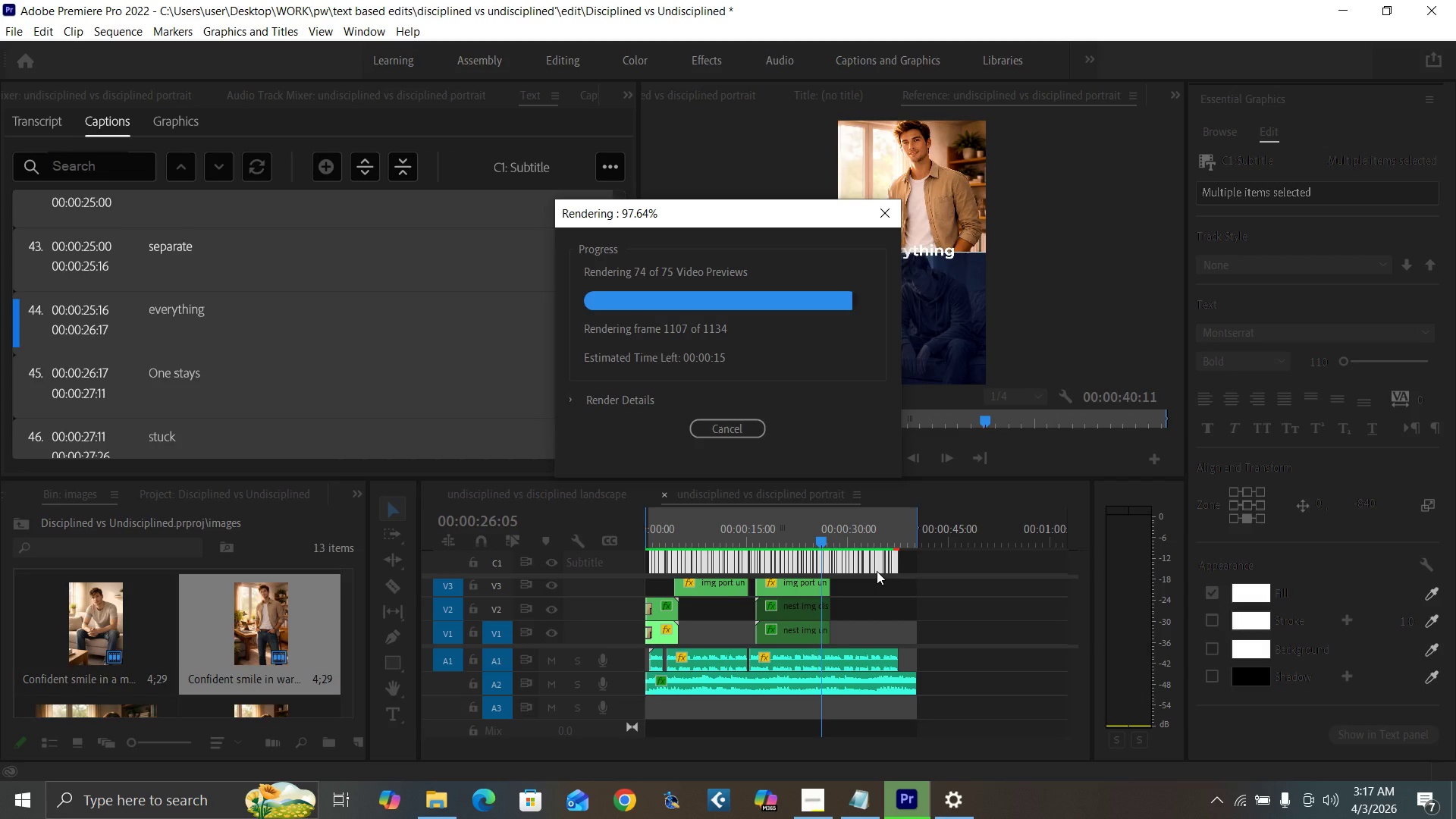 
wait(21.1)
 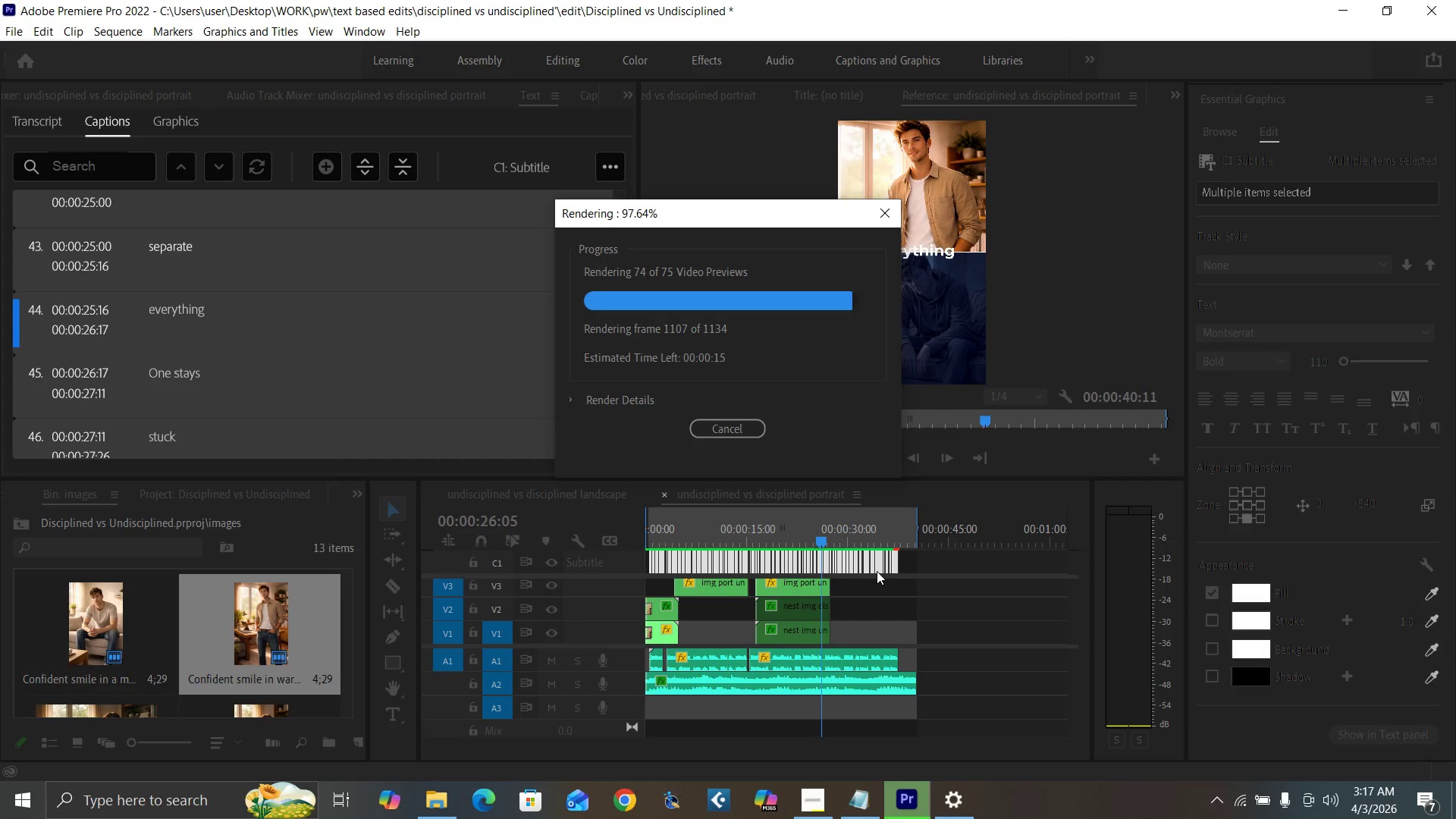 
left_click([963, 557])
 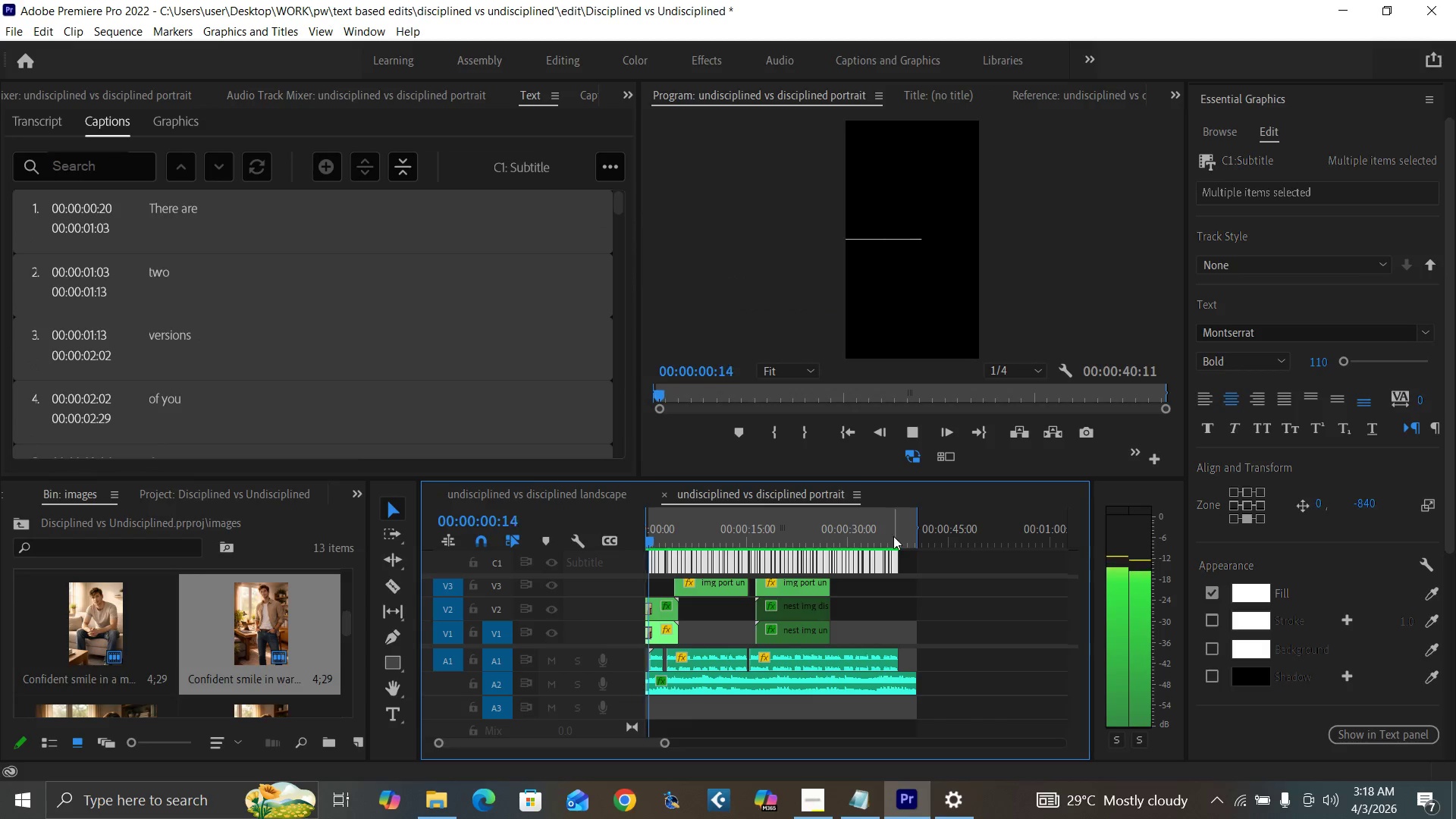 
wait(8.17)
 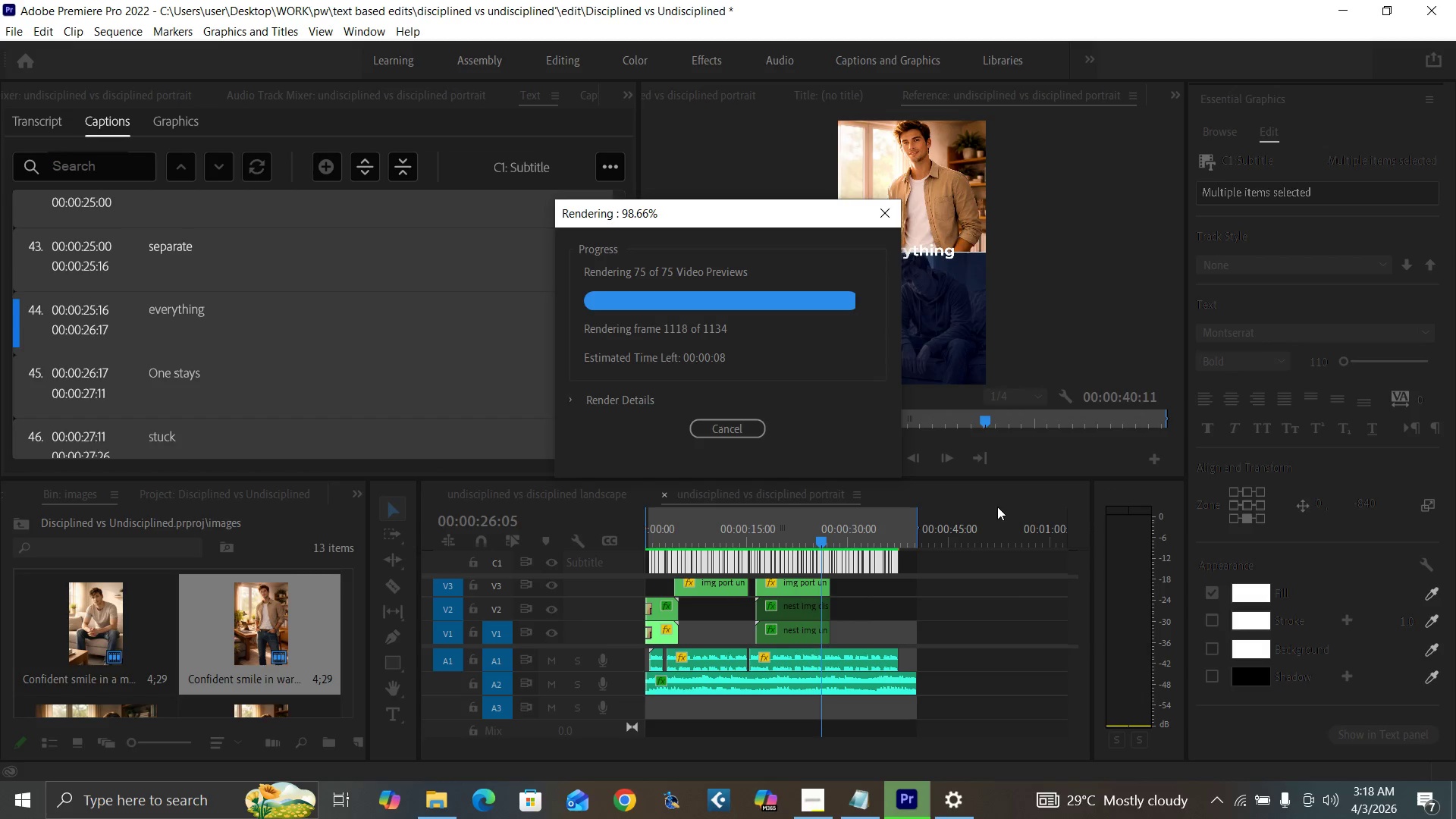 
key(Control+Backquote)
 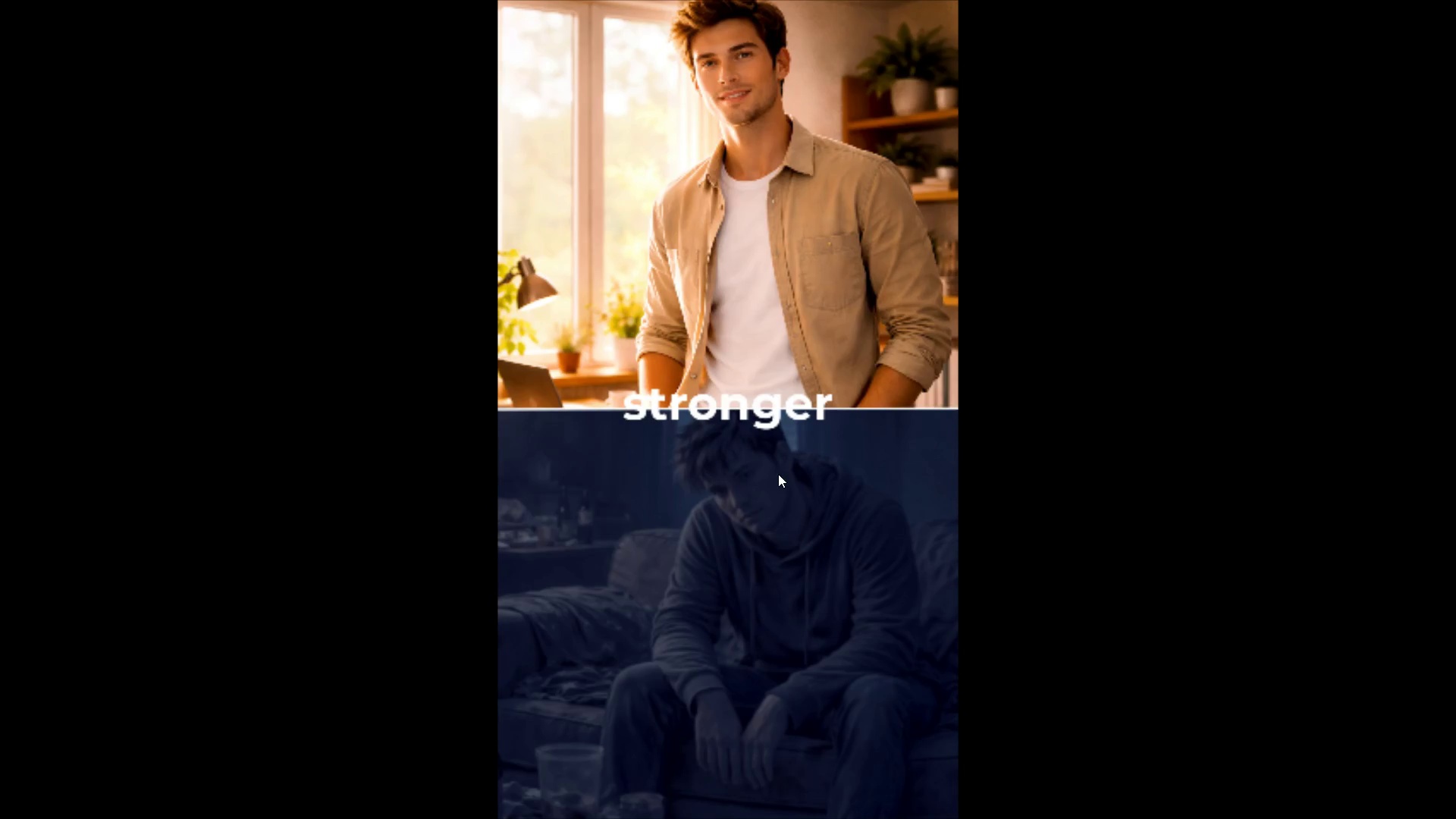 
wait(32.97)
 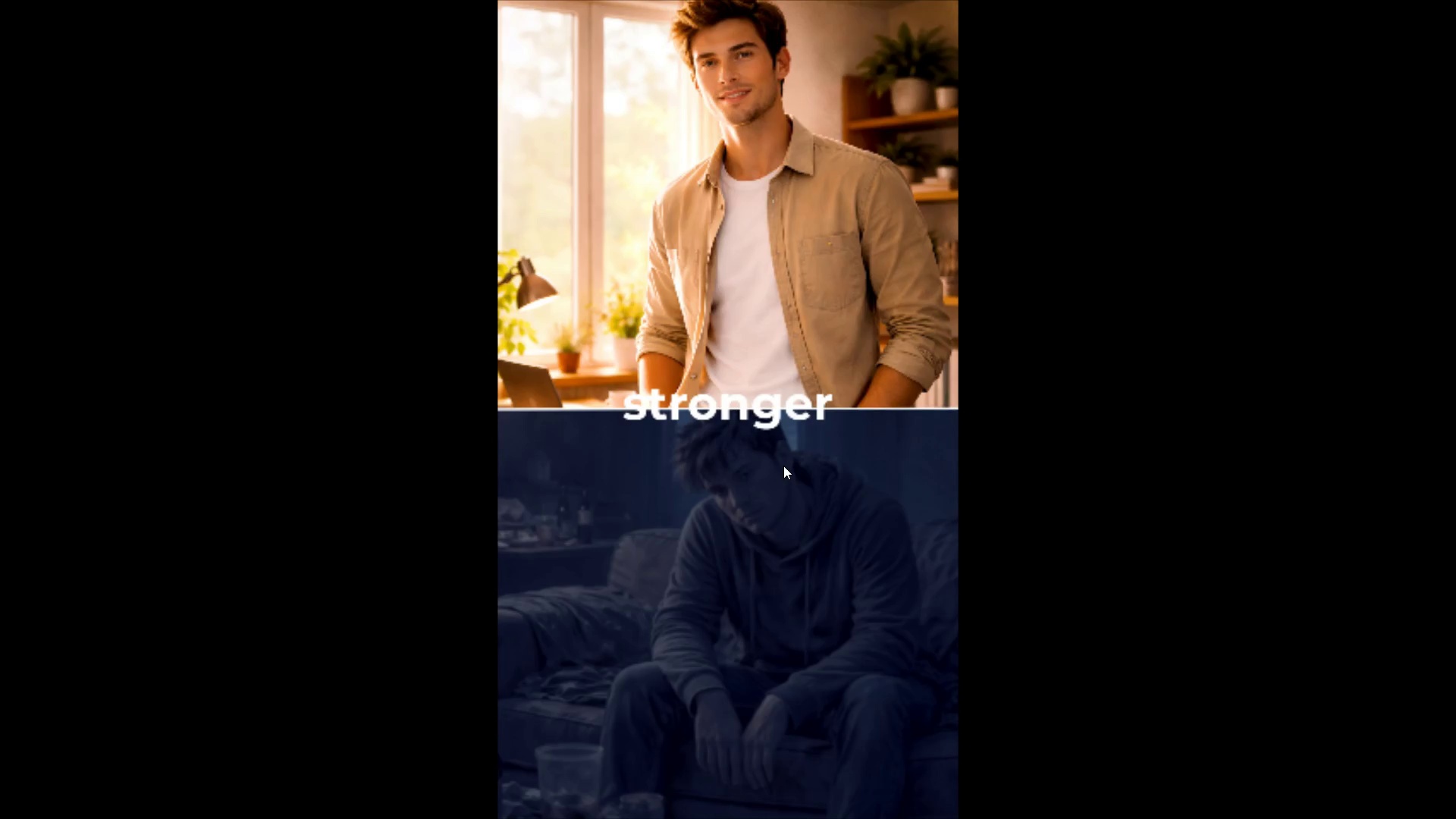 
key(Control+Backquote)
 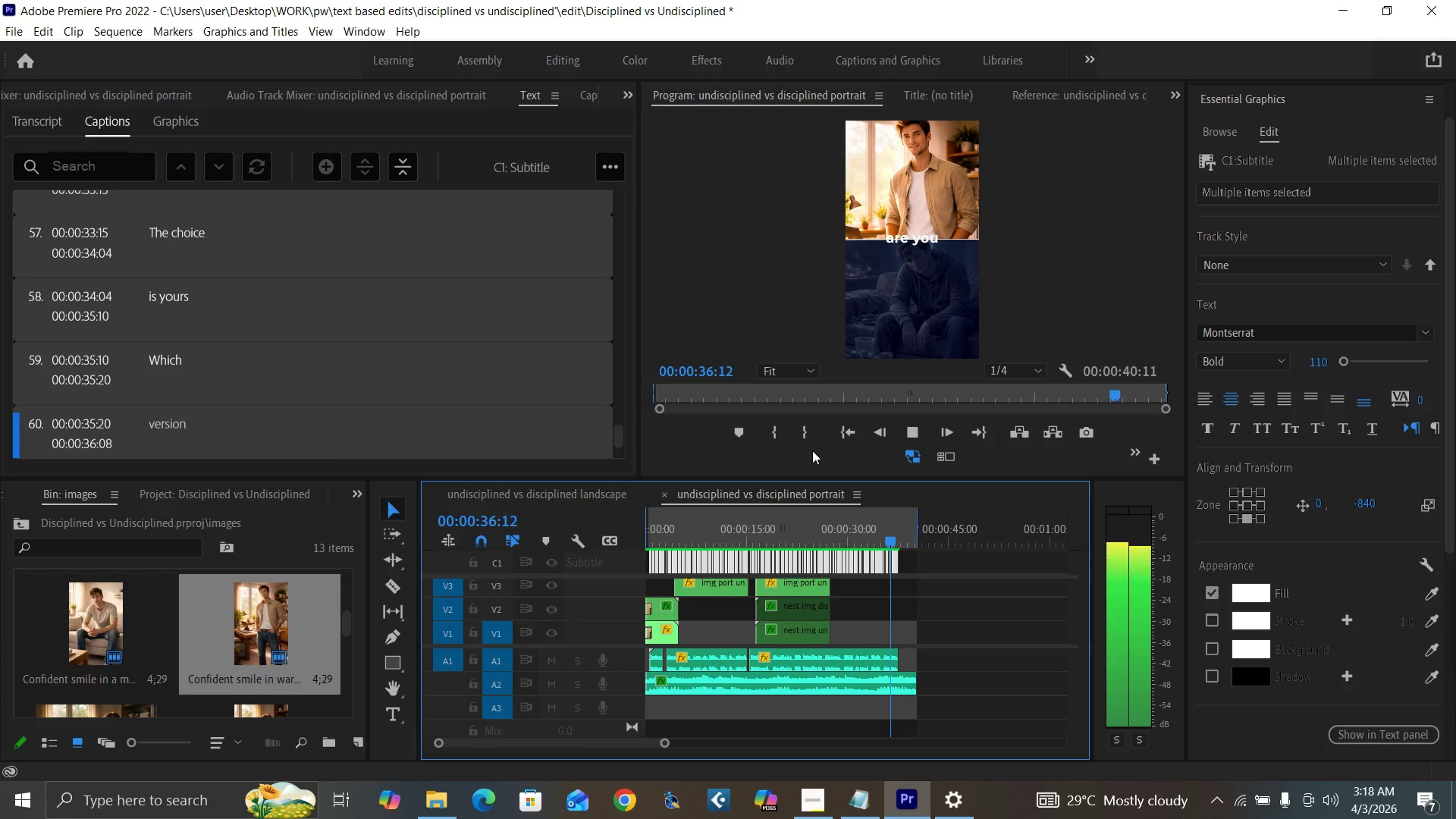 
key(Space)
 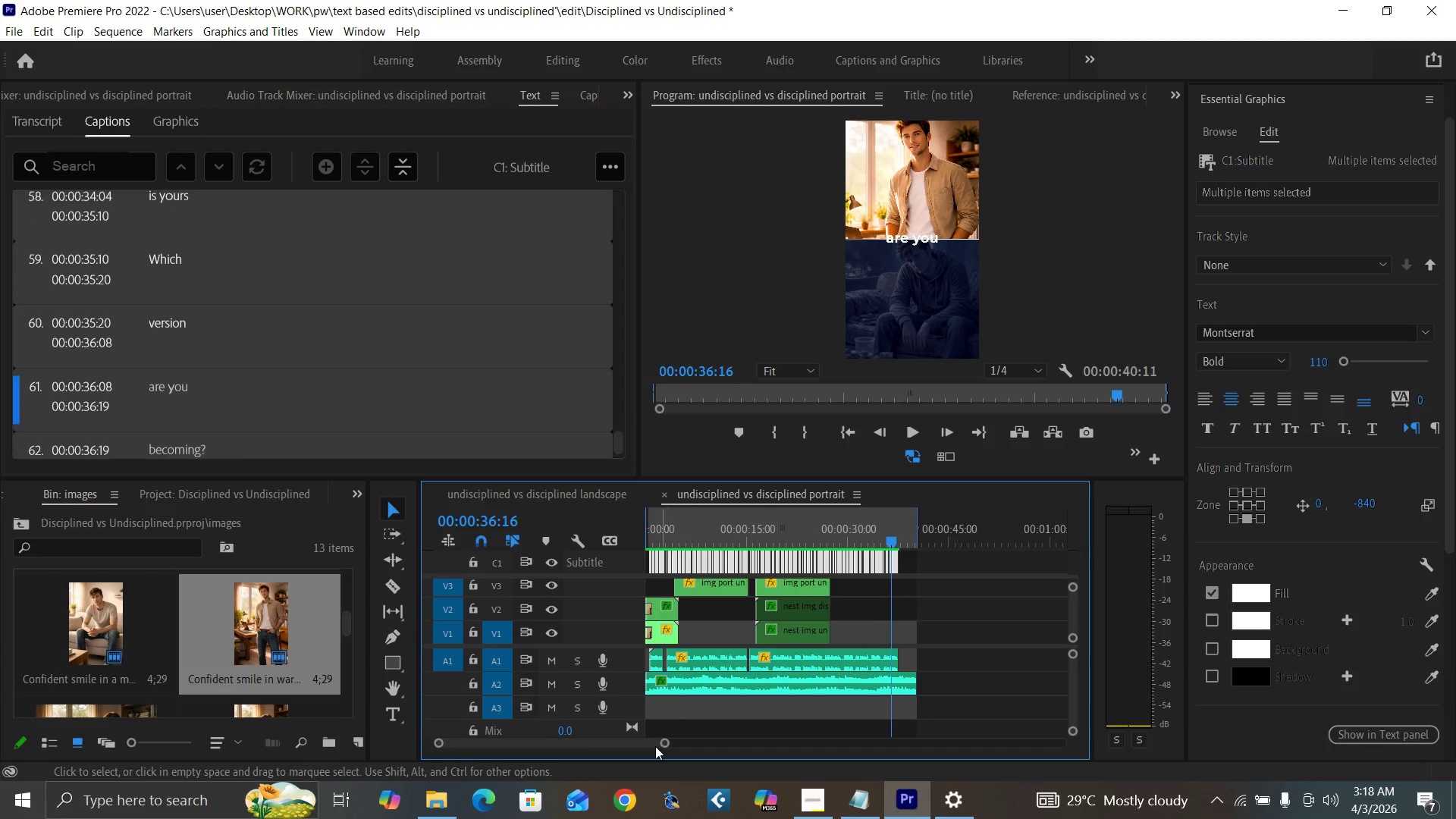 
left_click_drag(start_coordinate=[667, 741], to_coordinate=[609, 761])
 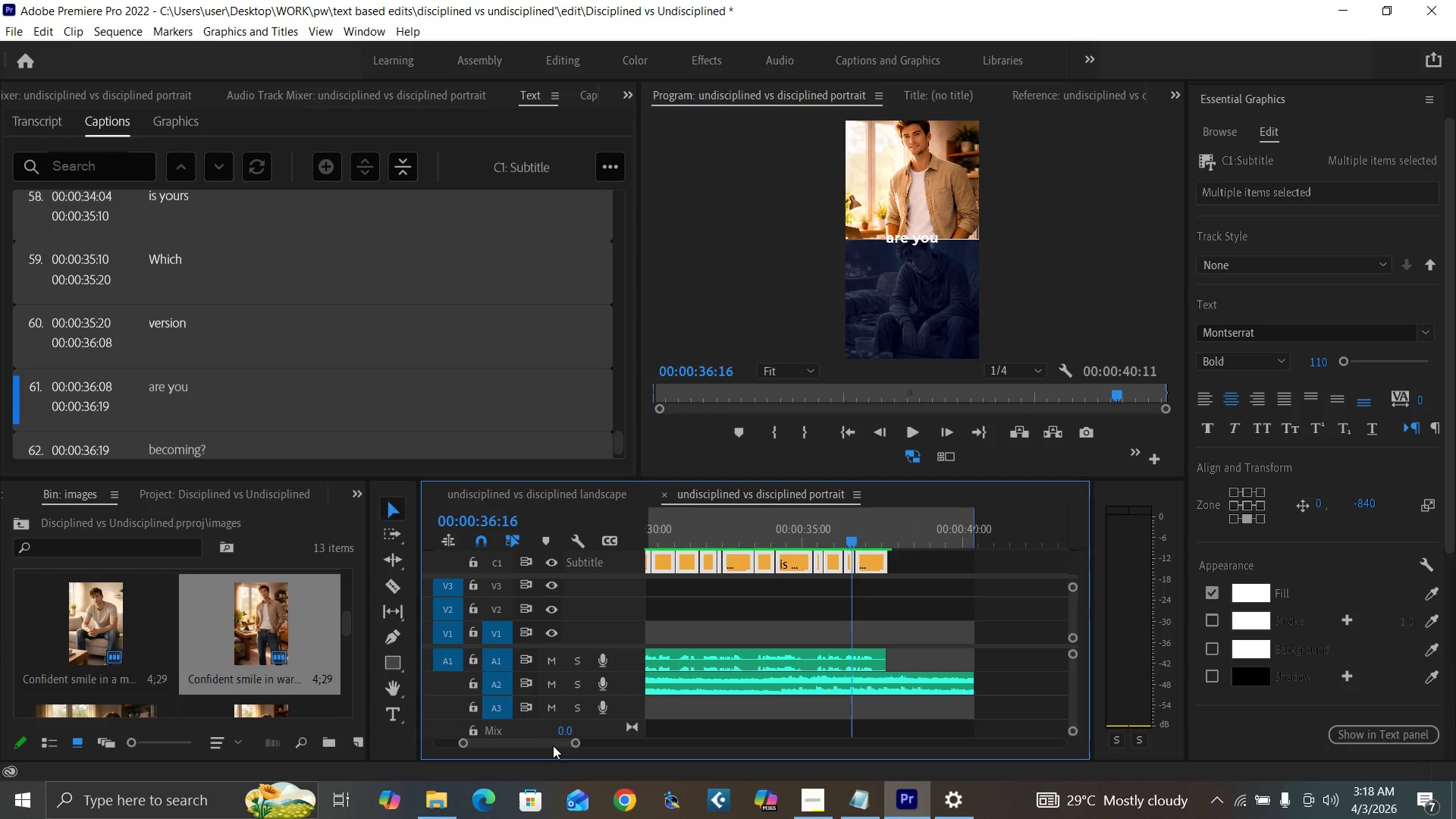 
left_click_drag(start_coordinate=[551, 744], to_coordinate=[466, 754])
 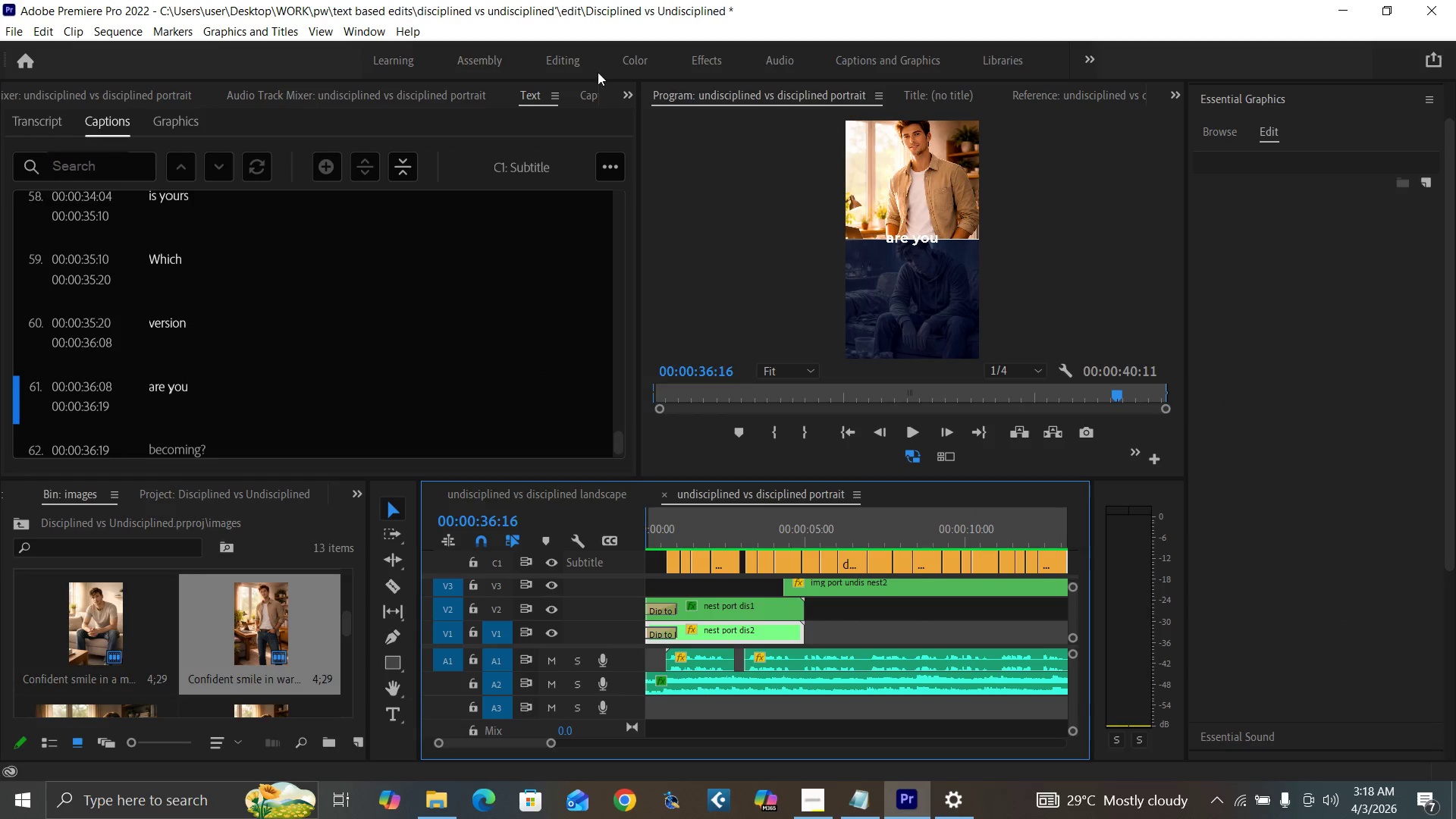 
left_click([623, 96])
 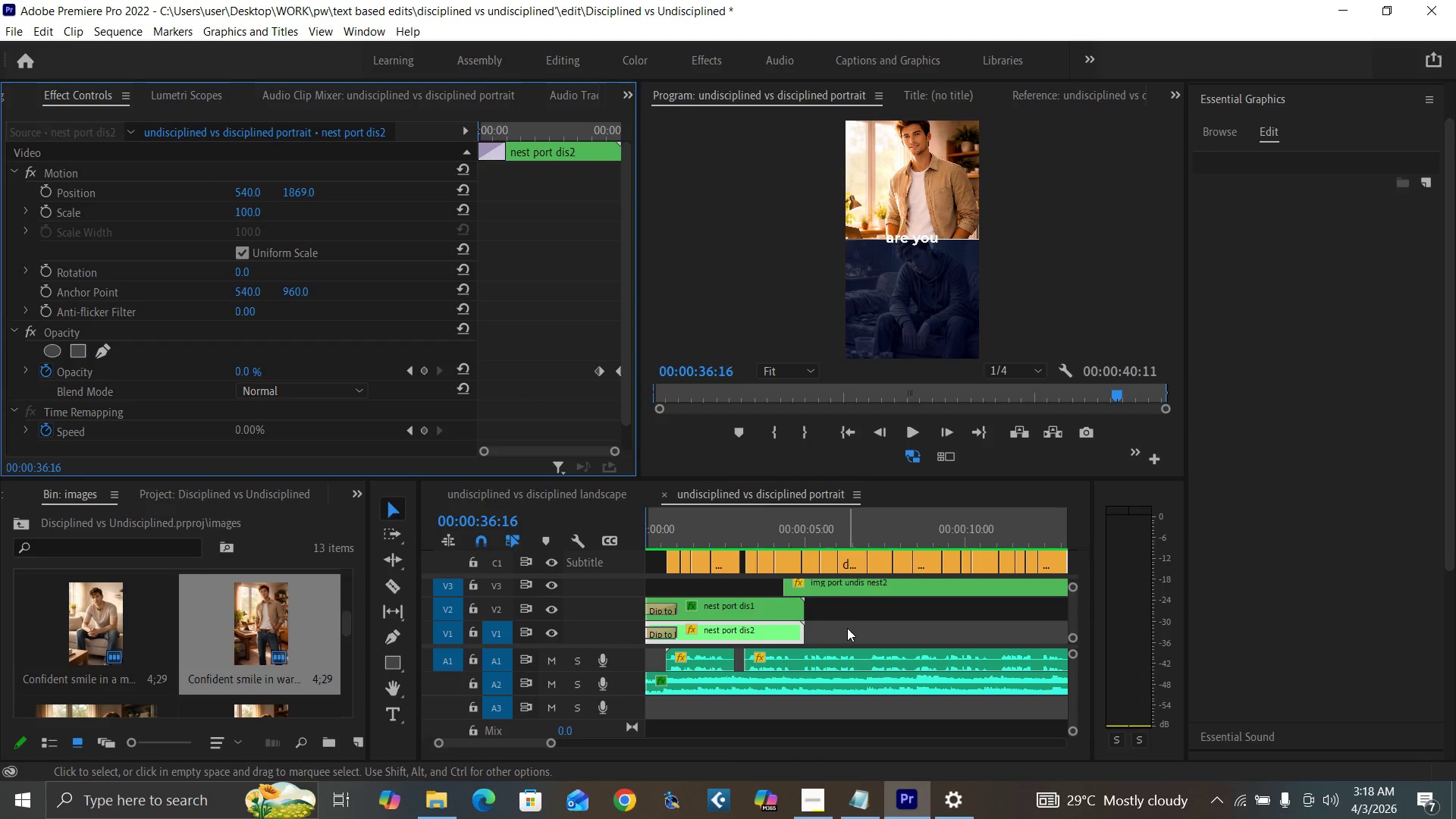 
double_click([752, 633])
 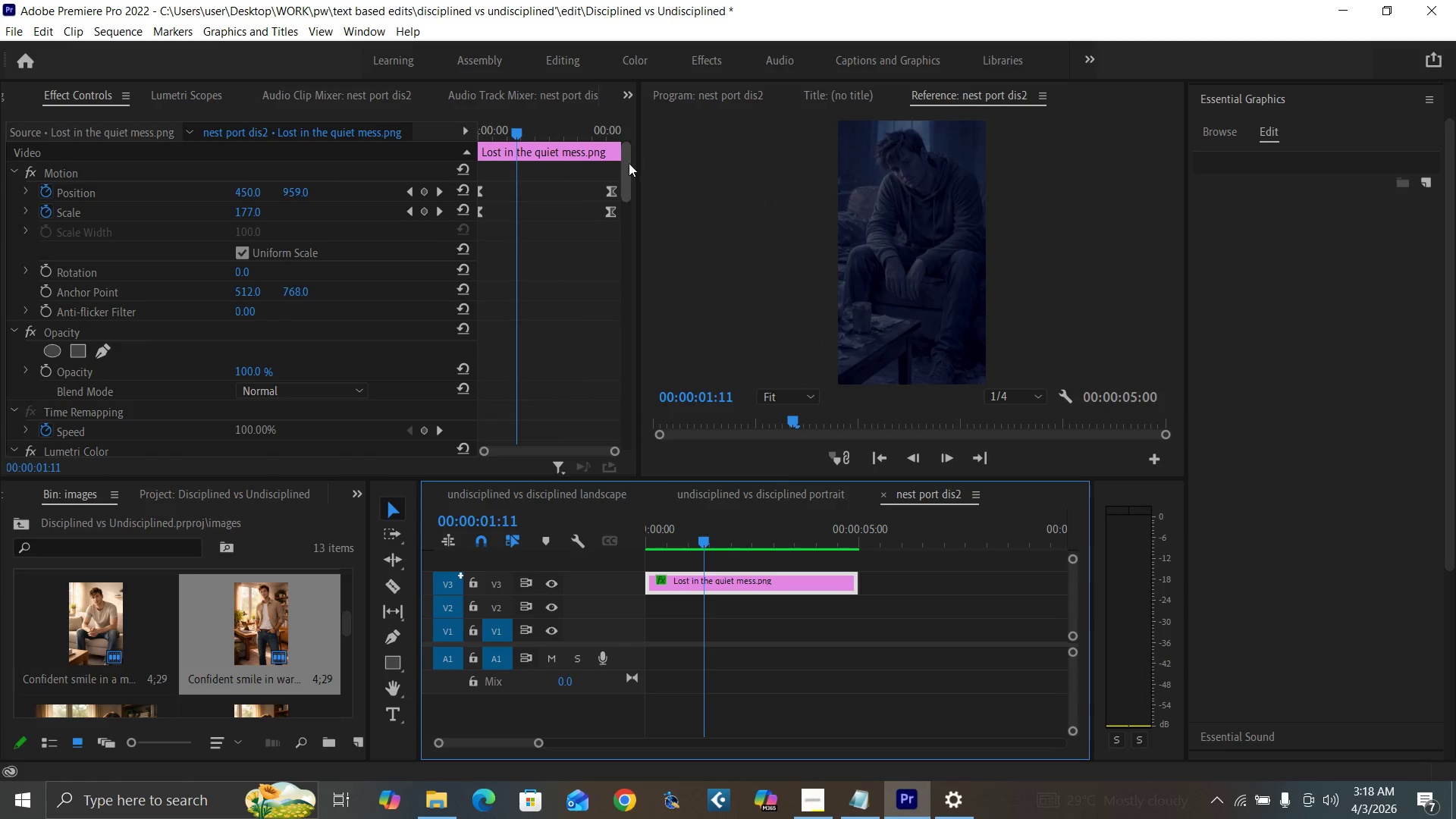 
left_click_drag(start_coordinate=[626, 185], to_coordinate=[620, 453])
 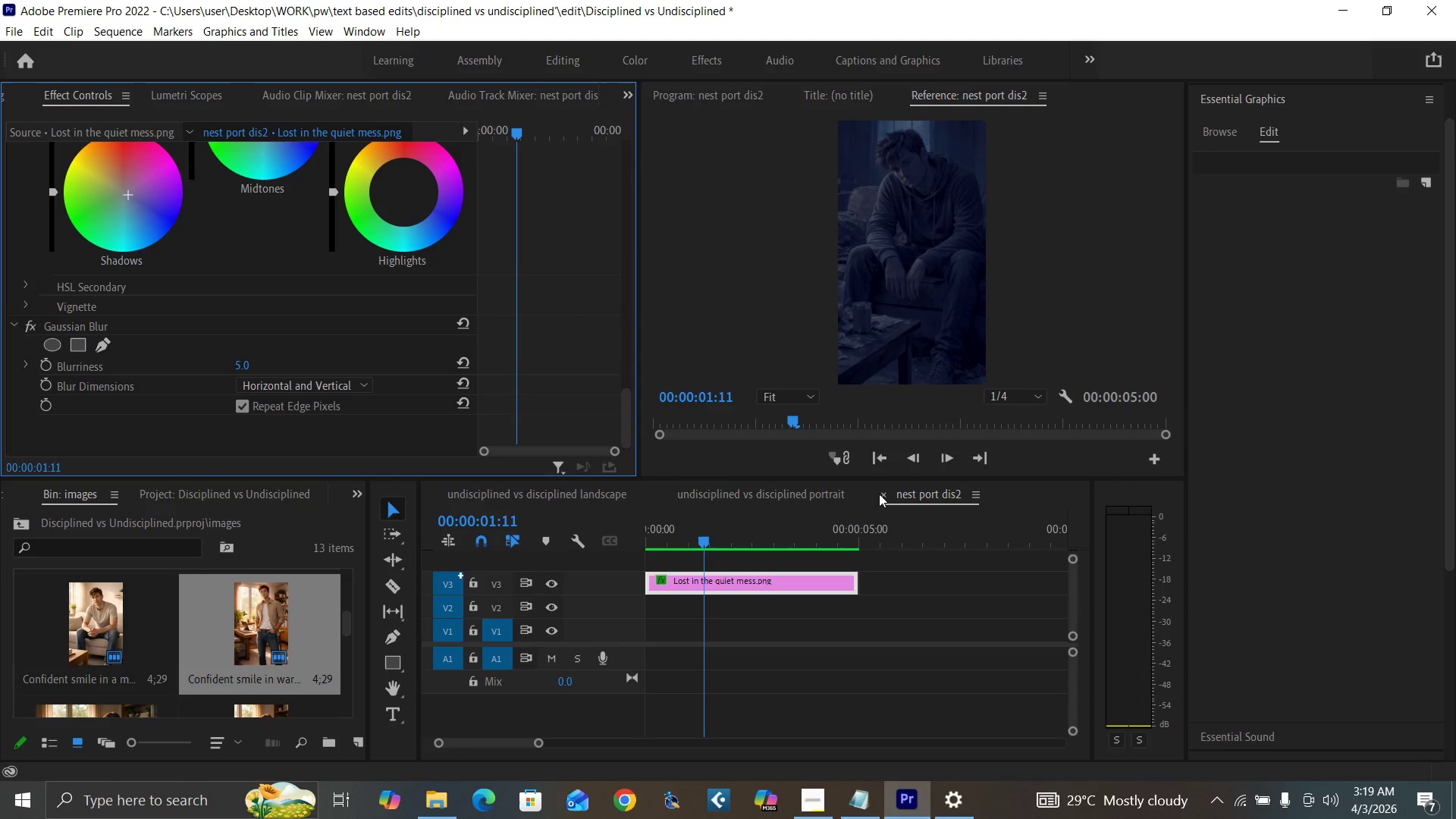 
left_click([886, 494])
 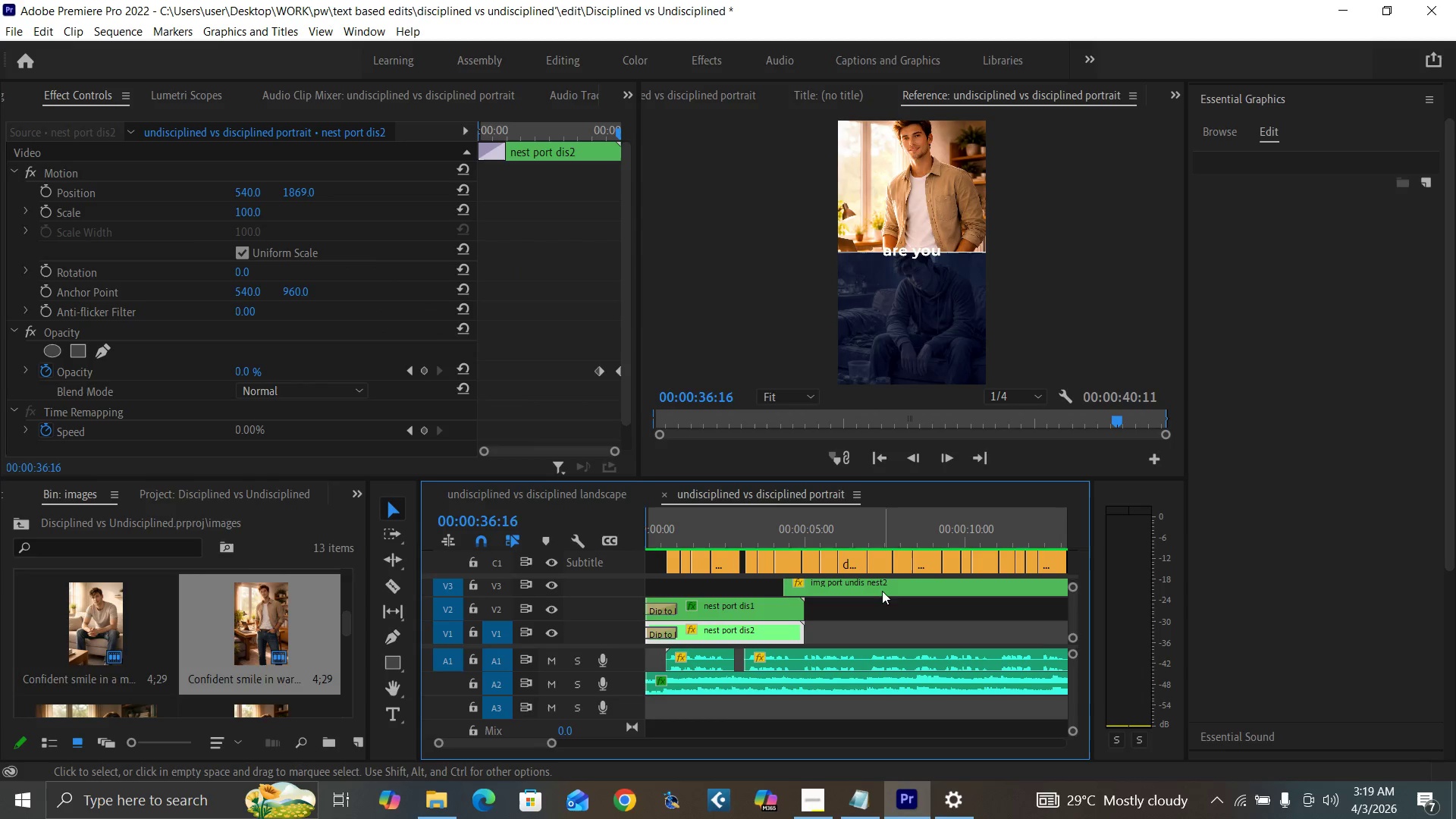 
left_click([925, 586])
 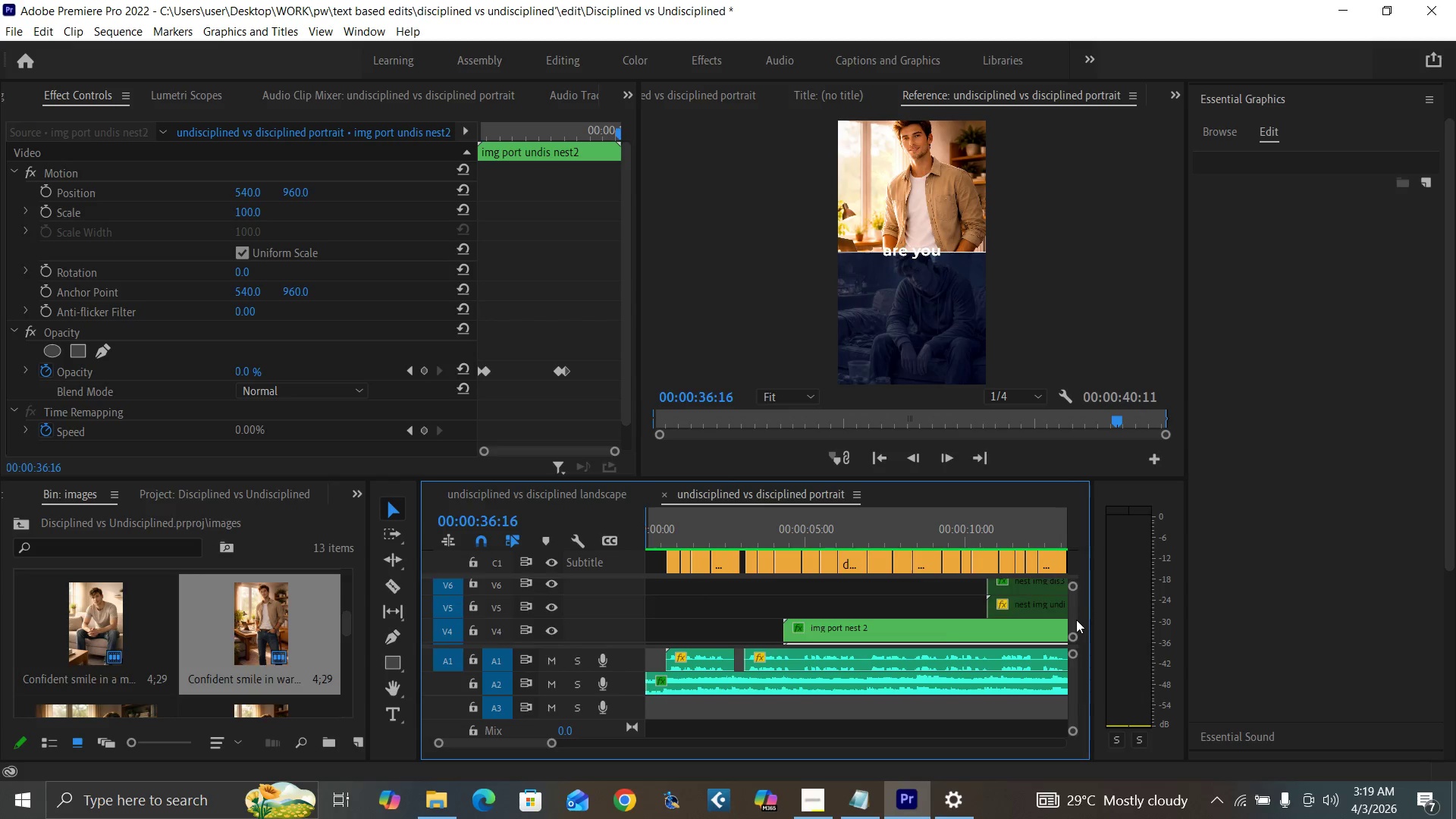 
wait(5.89)
 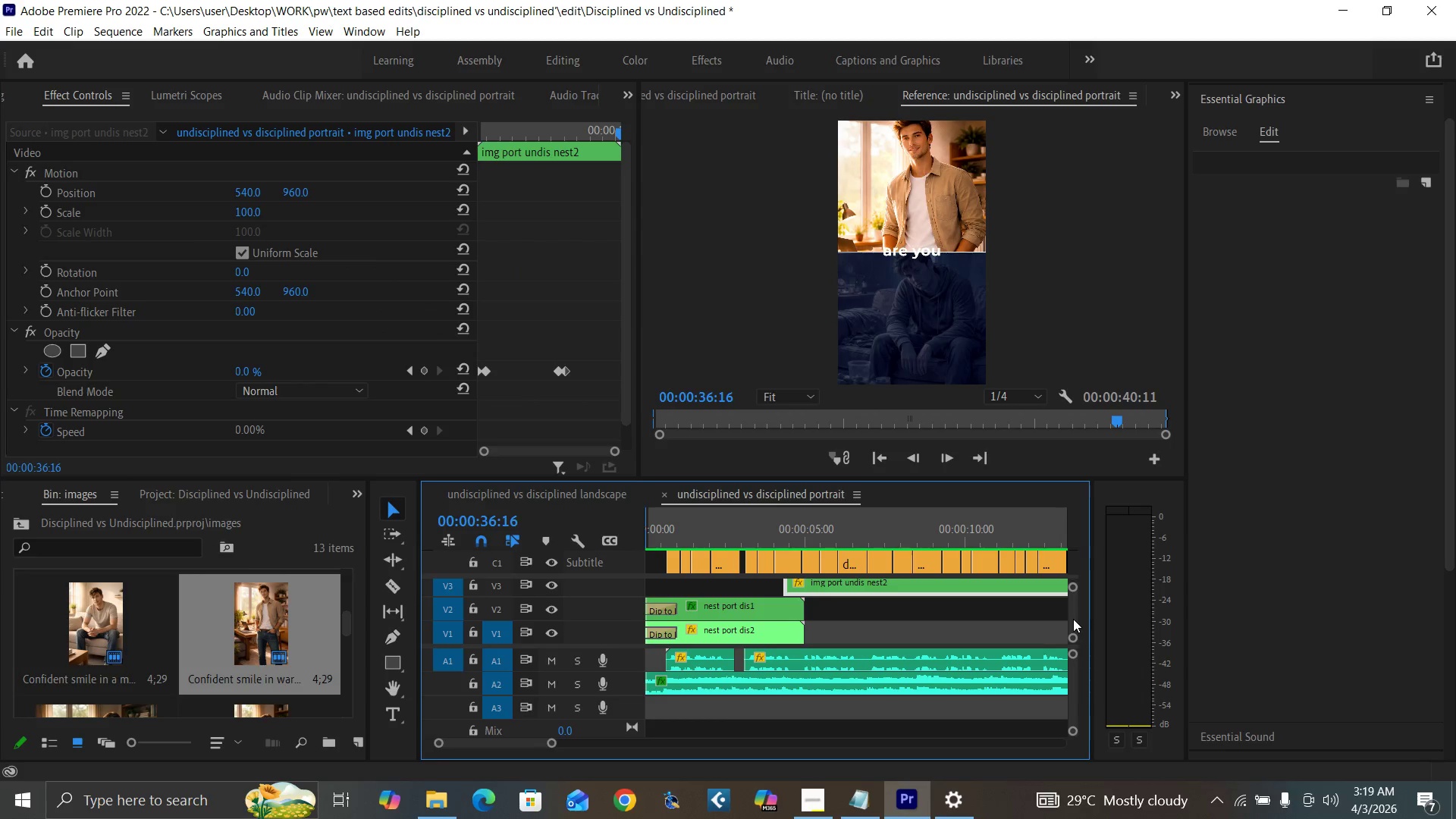 
double_click([976, 590])
 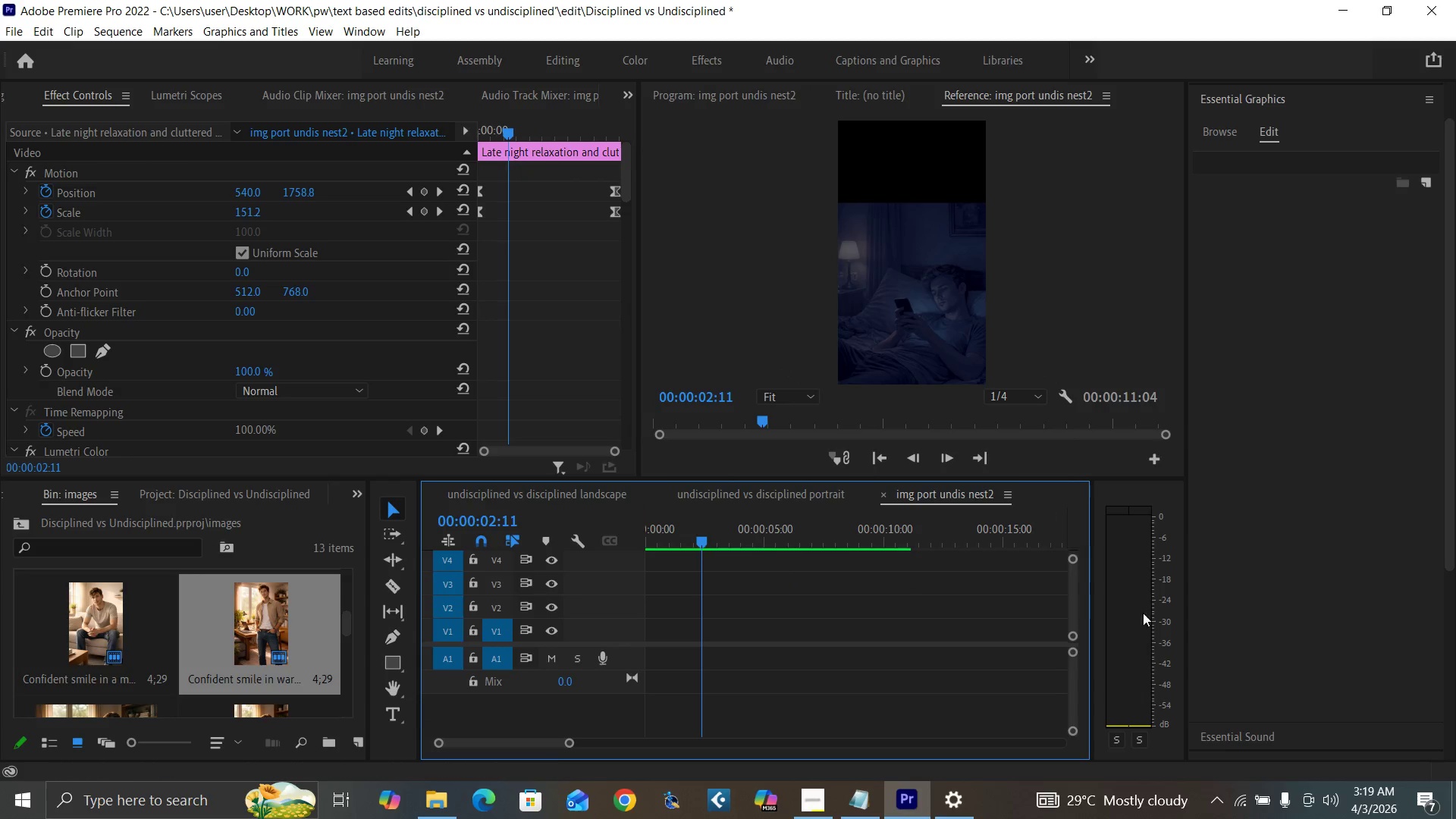 
left_click_drag(start_coordinate=[1072, 607], to_coordinate=[1068, 575])
 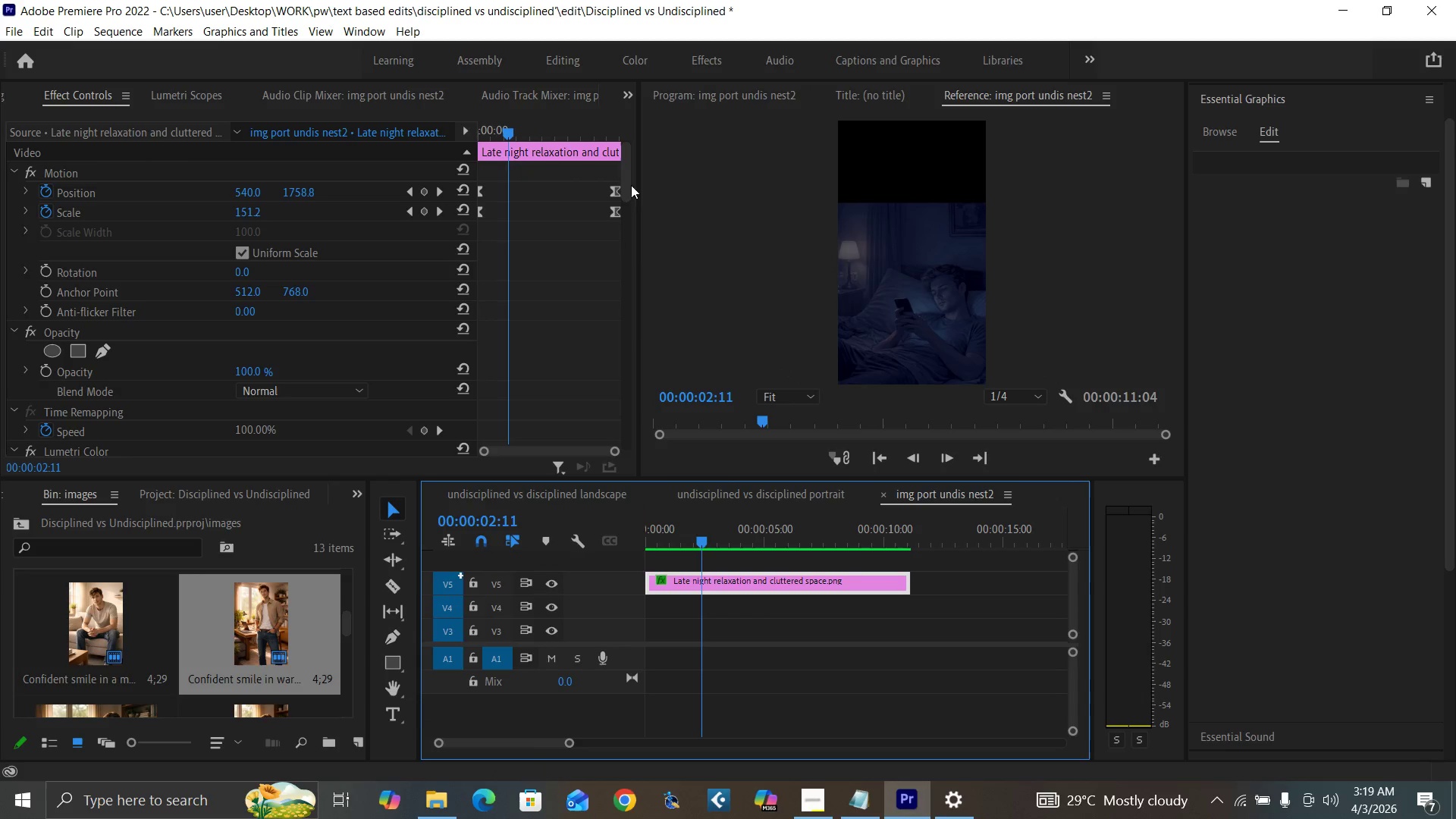 
left_click_drag(start_coordinate=[623, 181], to_coordinate=[601, 431])
 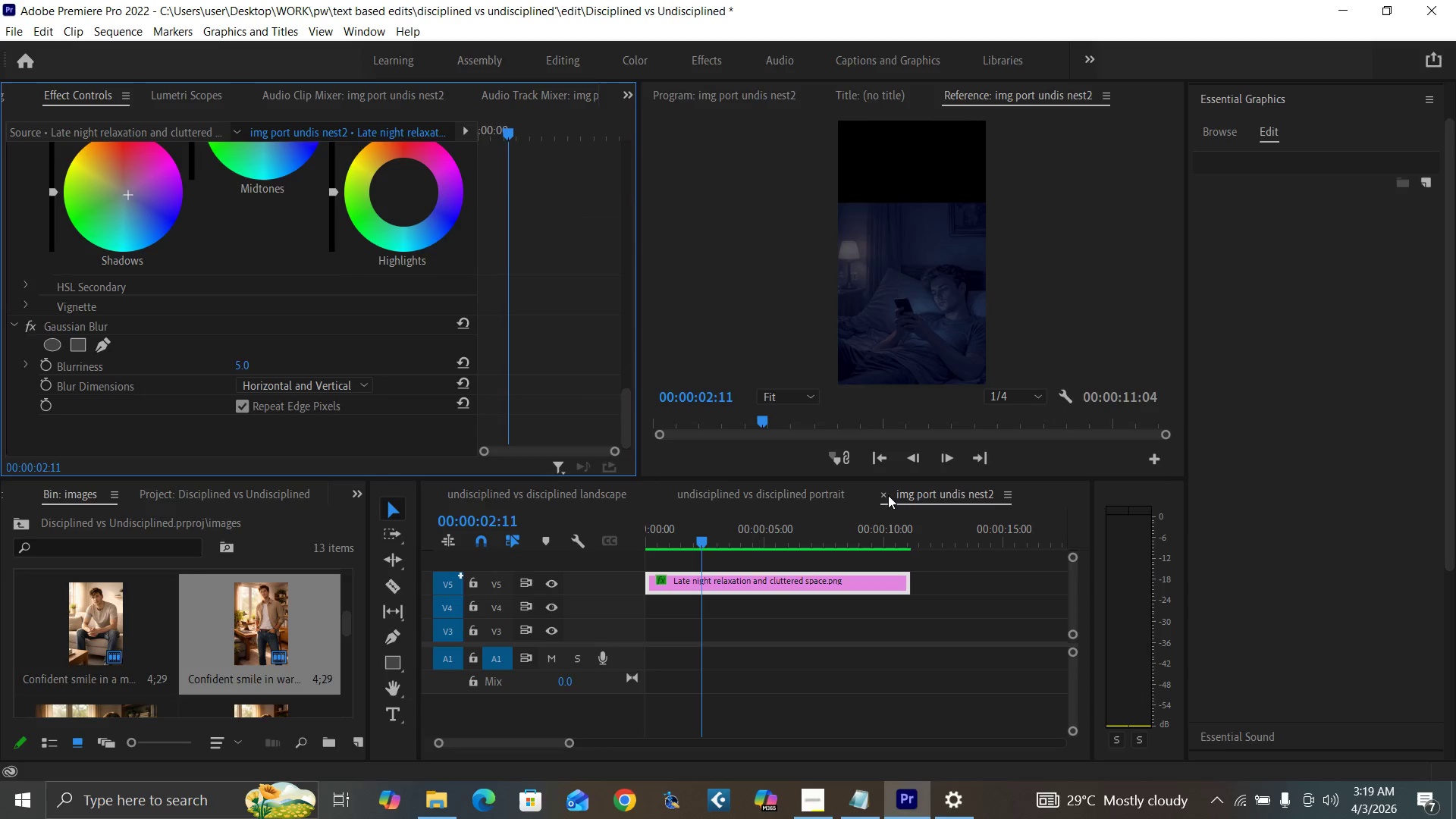 
left_click([883, 494])
 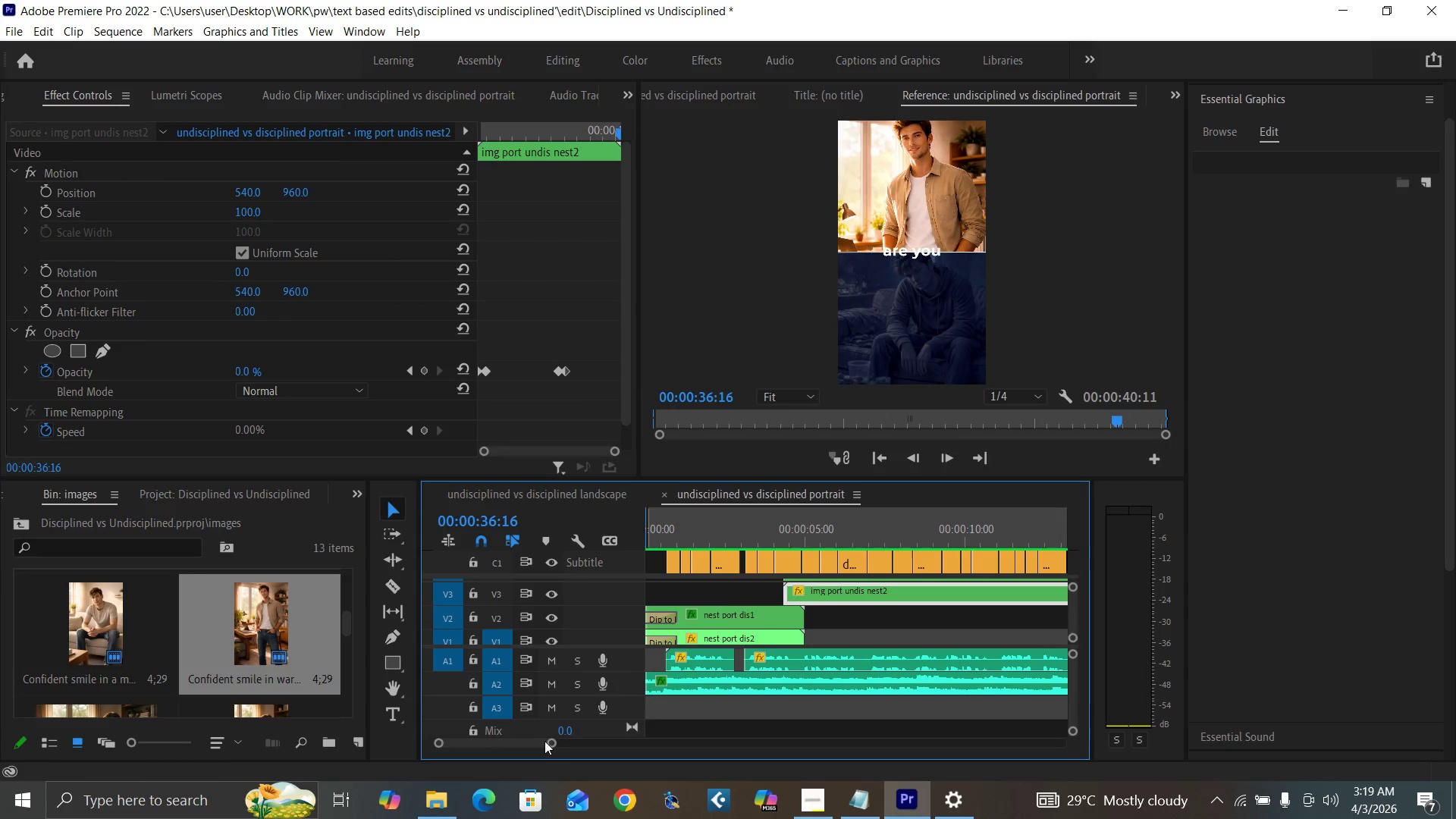 
left_click_drag(start_coordinate=[551, 743], to_coordinate=[580, 758])
 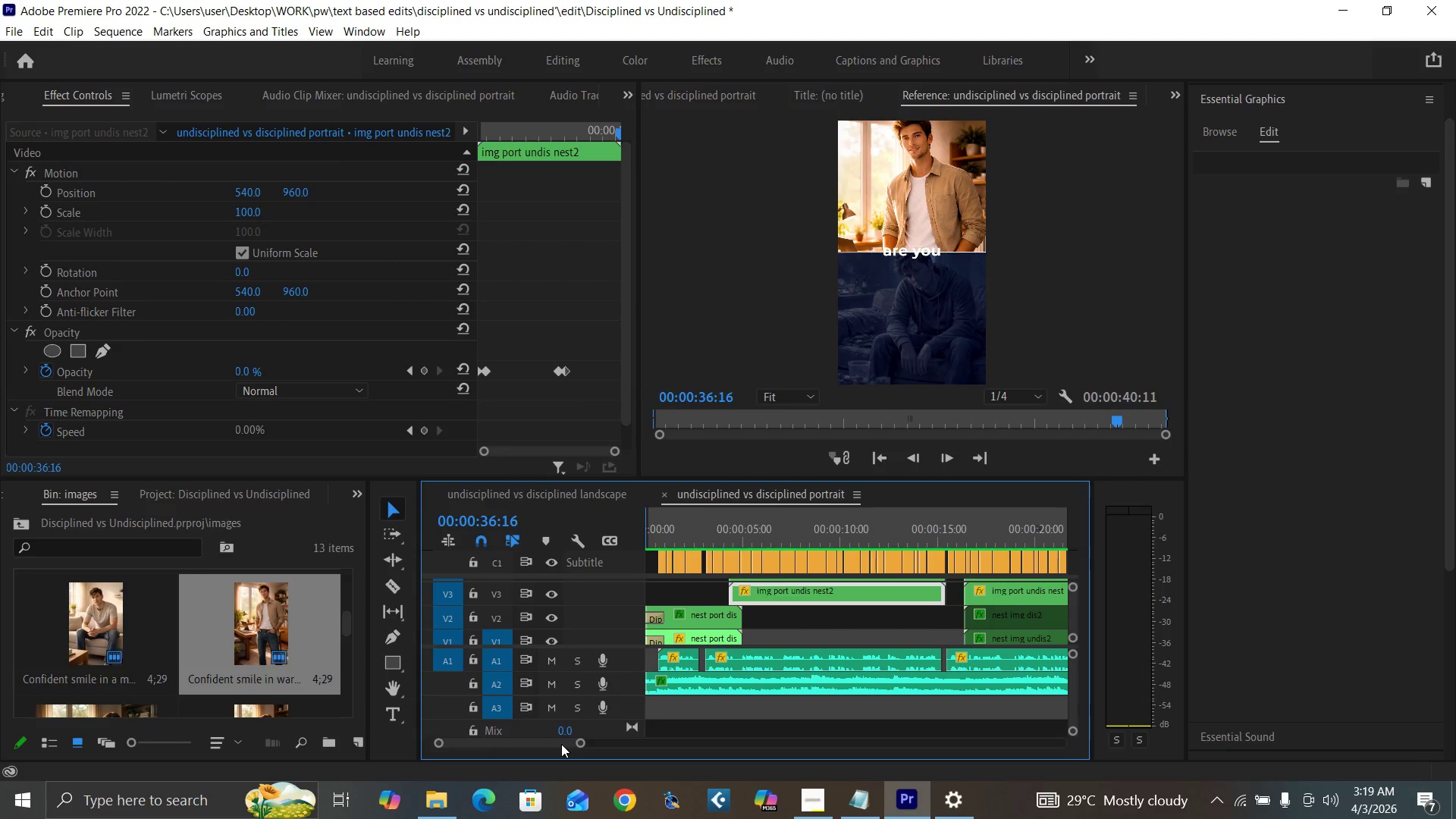 
left_click_drag(start_coordinate=[561, 744], to_coordinate=[568, 747])
 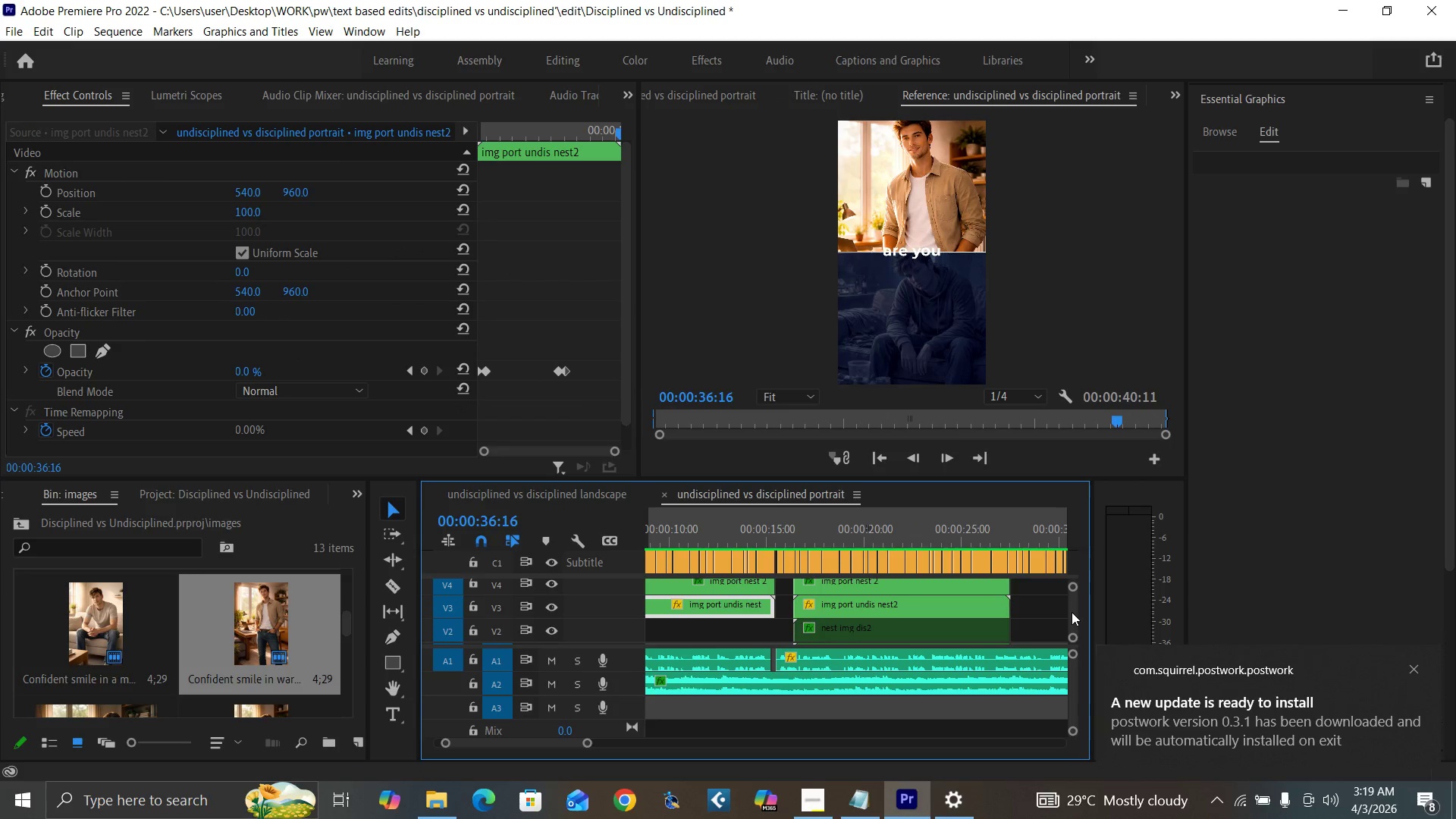 
mouse_move([809, 771])
 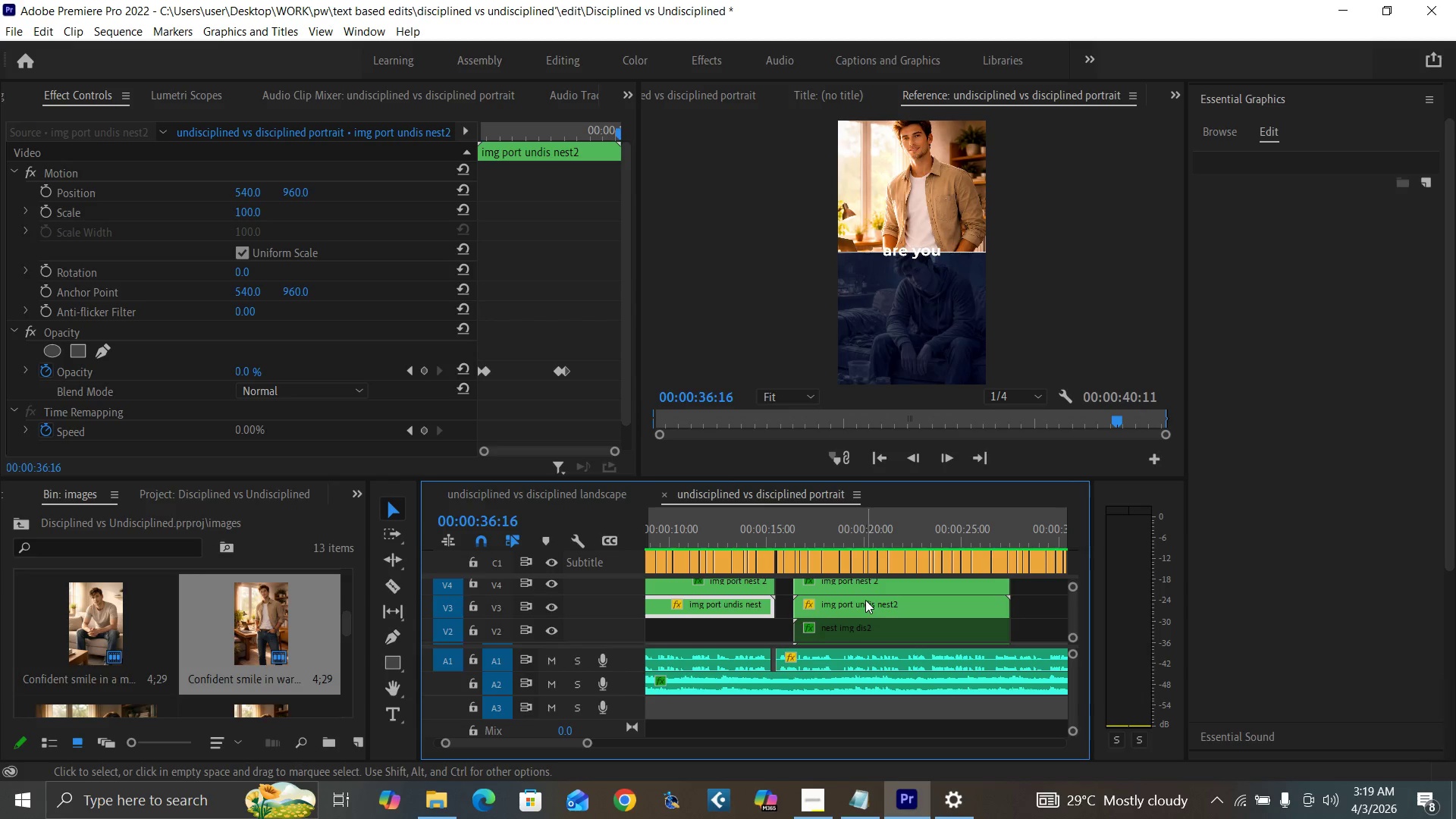 
double_click([865, 600])
 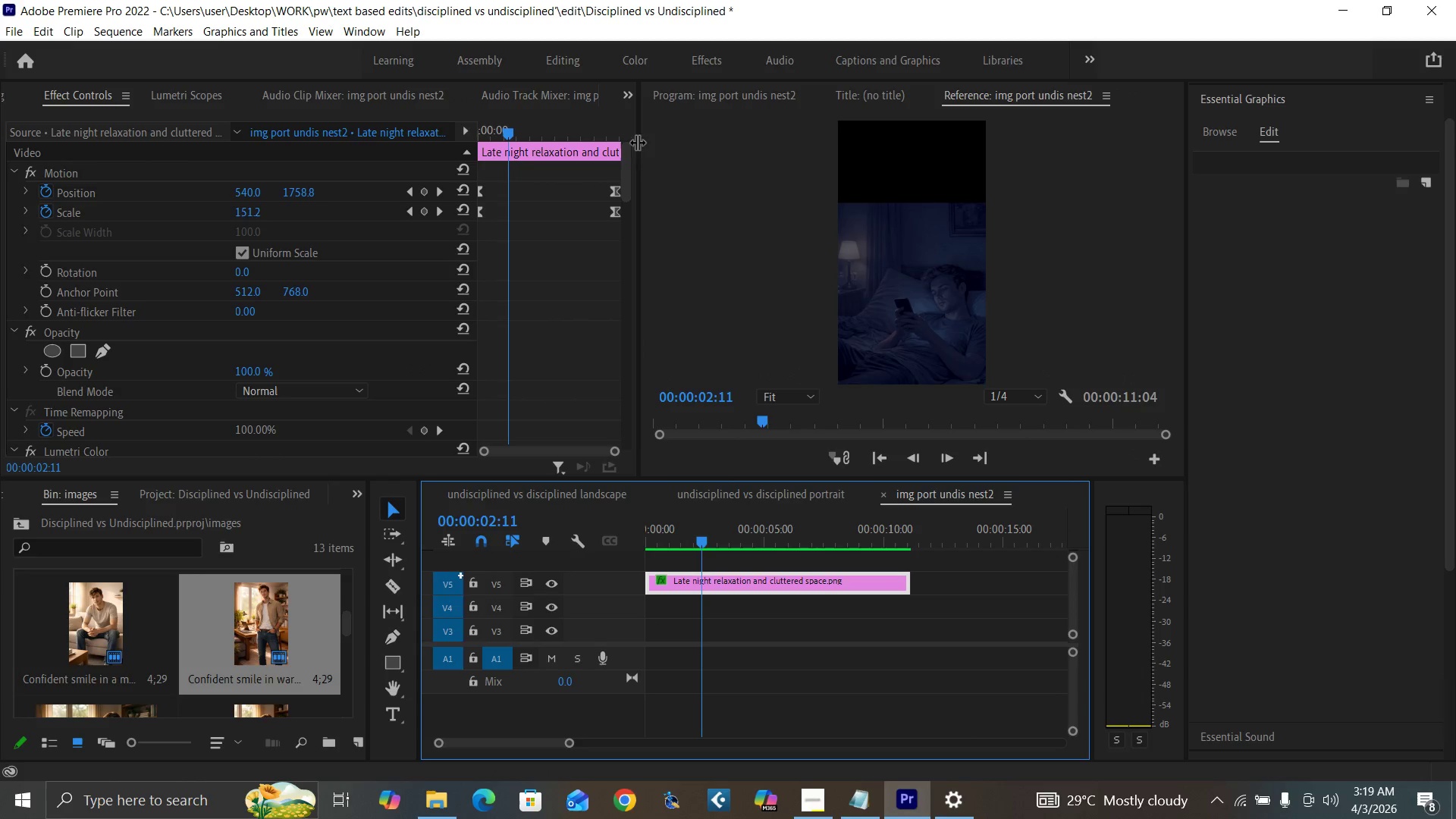 
left_click_drag(start_coordinate=[626, 179], to_coordinate=[682, 438])
 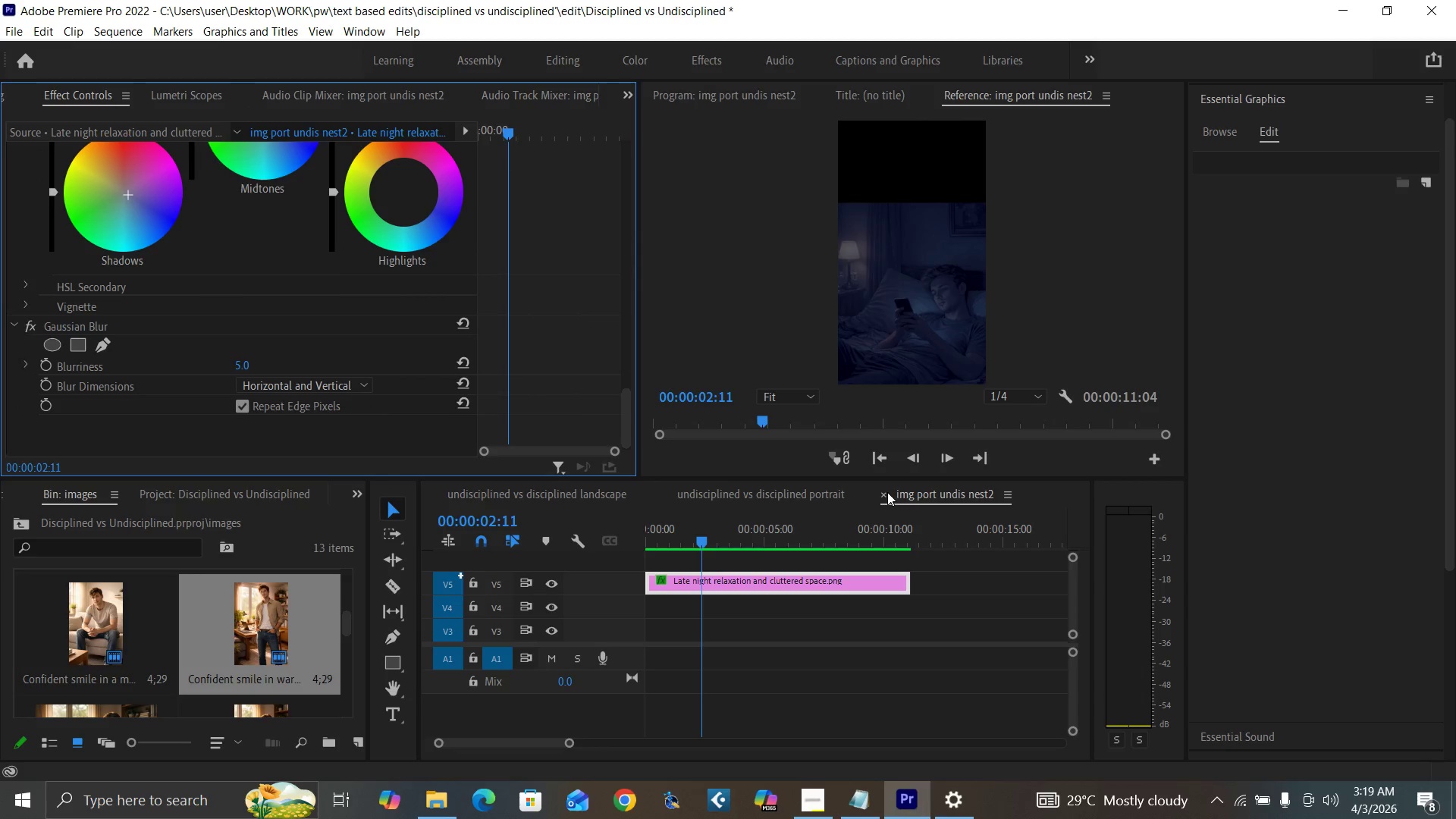 
left_click([883, 496])
 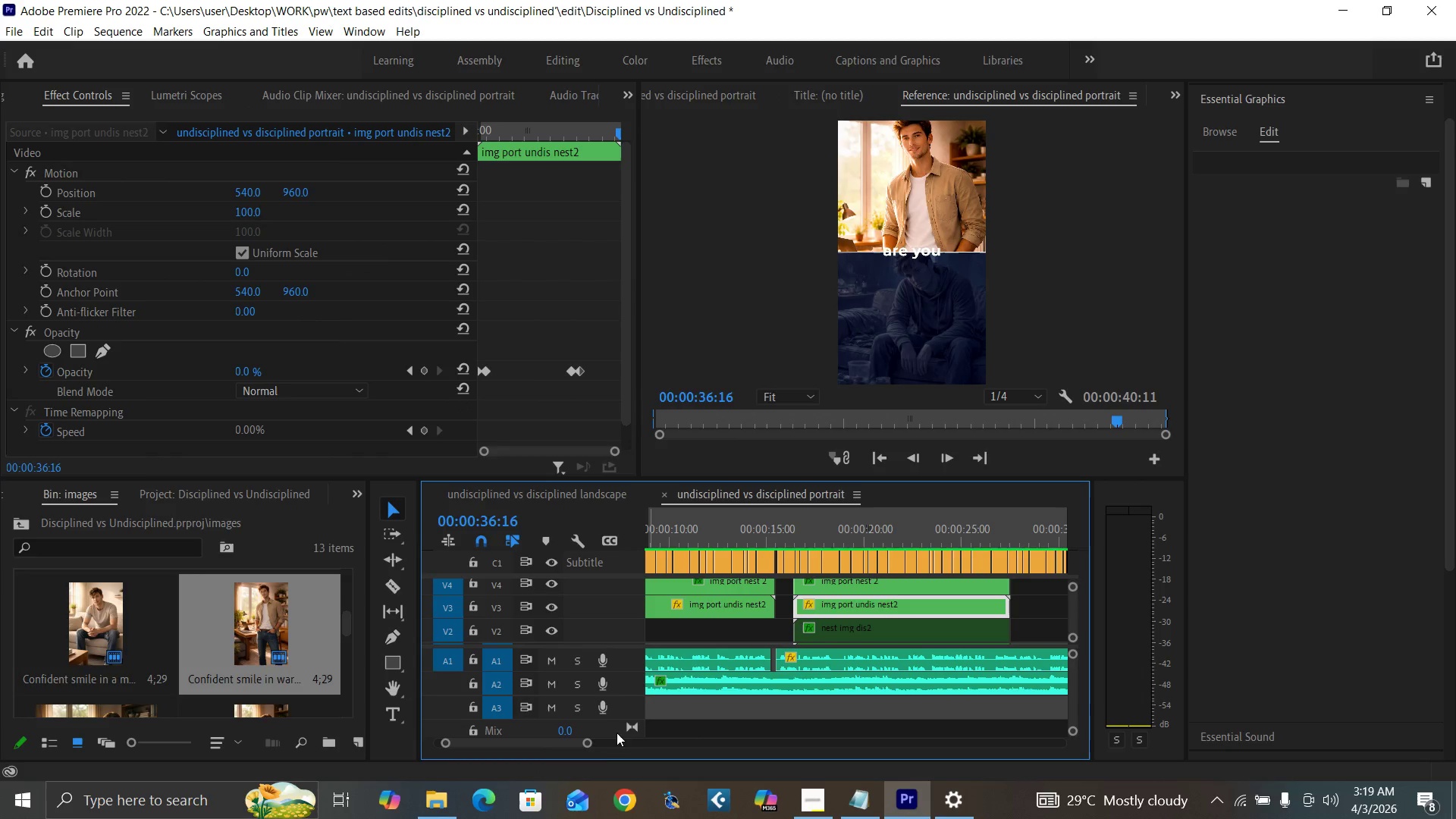 
left_click_drag(start_coordinate=[588, 740], to_coordinate=[613, 751])
 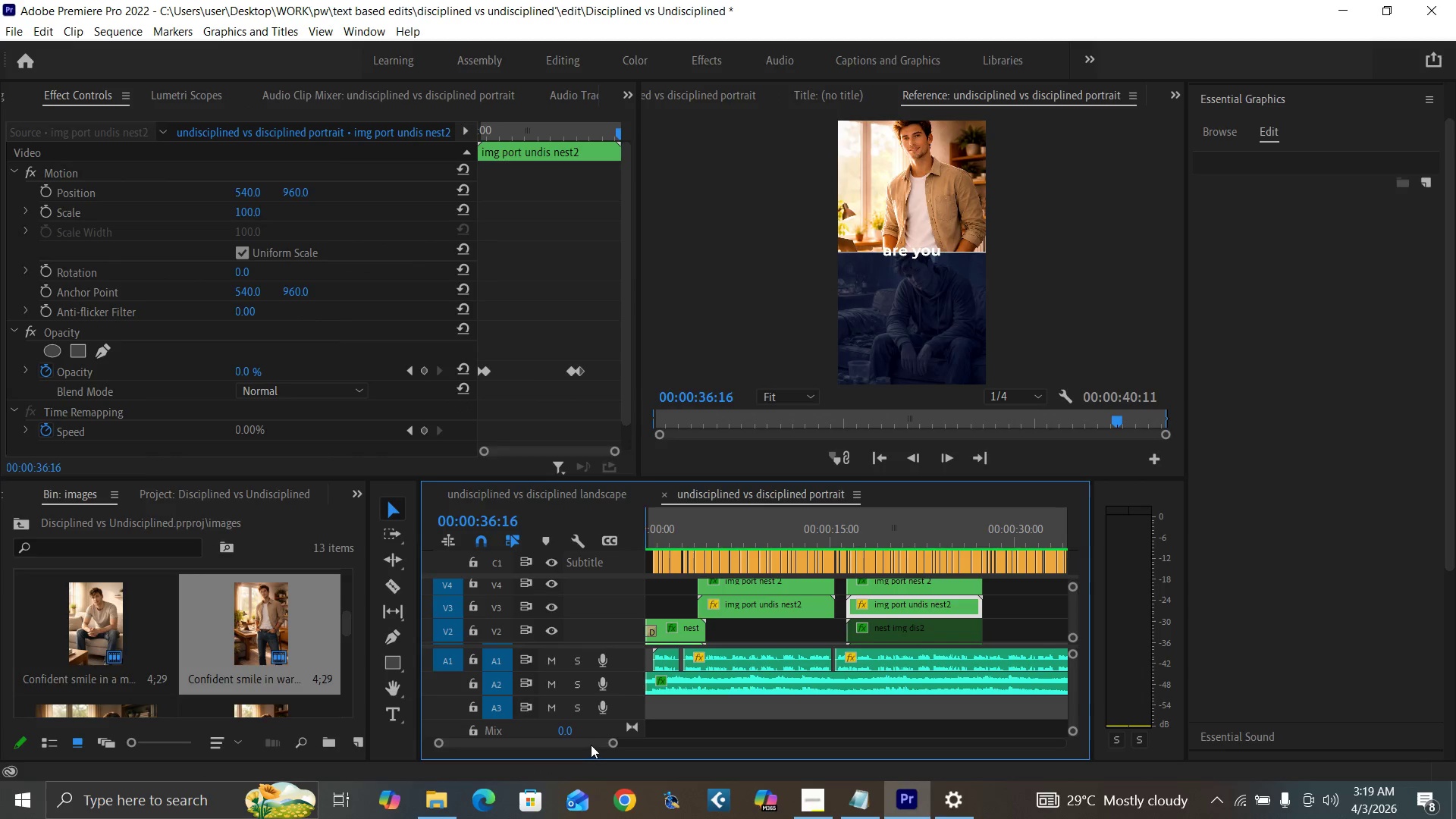 
left_click_drag(start_coordinate=[591, 745], to_coordinate=[605, 755])
 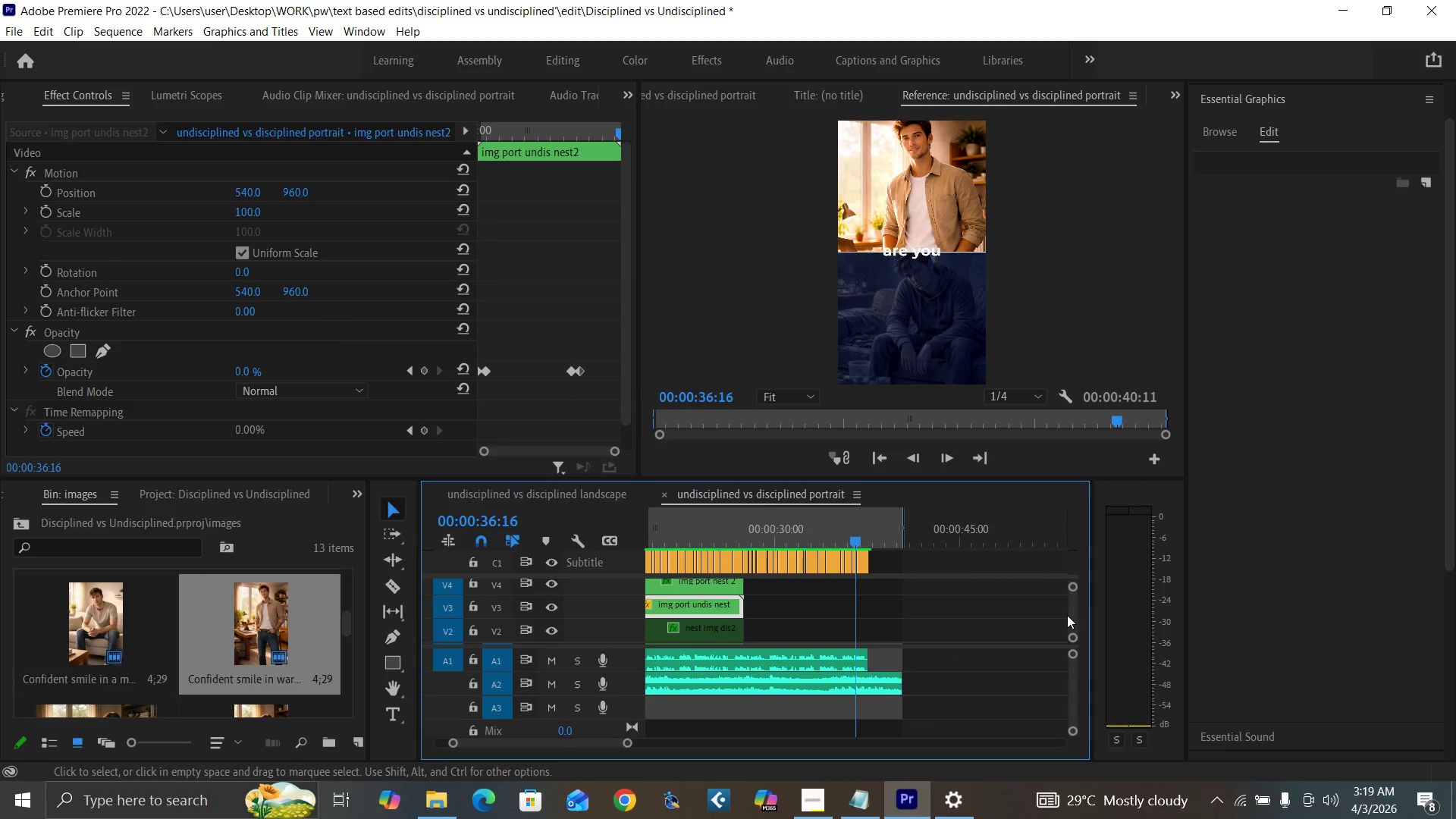 
left_click_drag(start_coordinate=[1074, 617], to_coordinate=[1082, 617])
 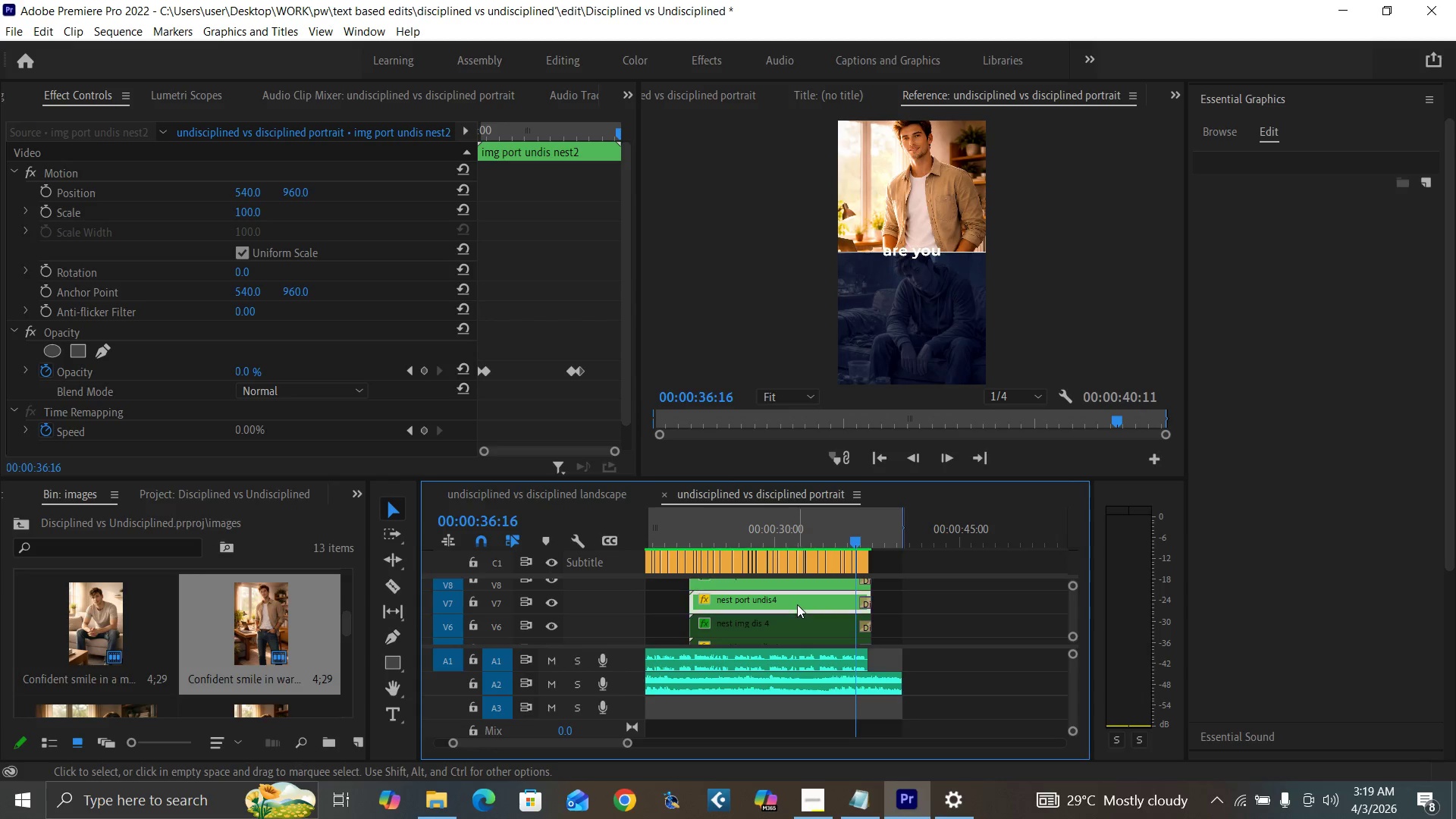 
double_click([797, 604])
 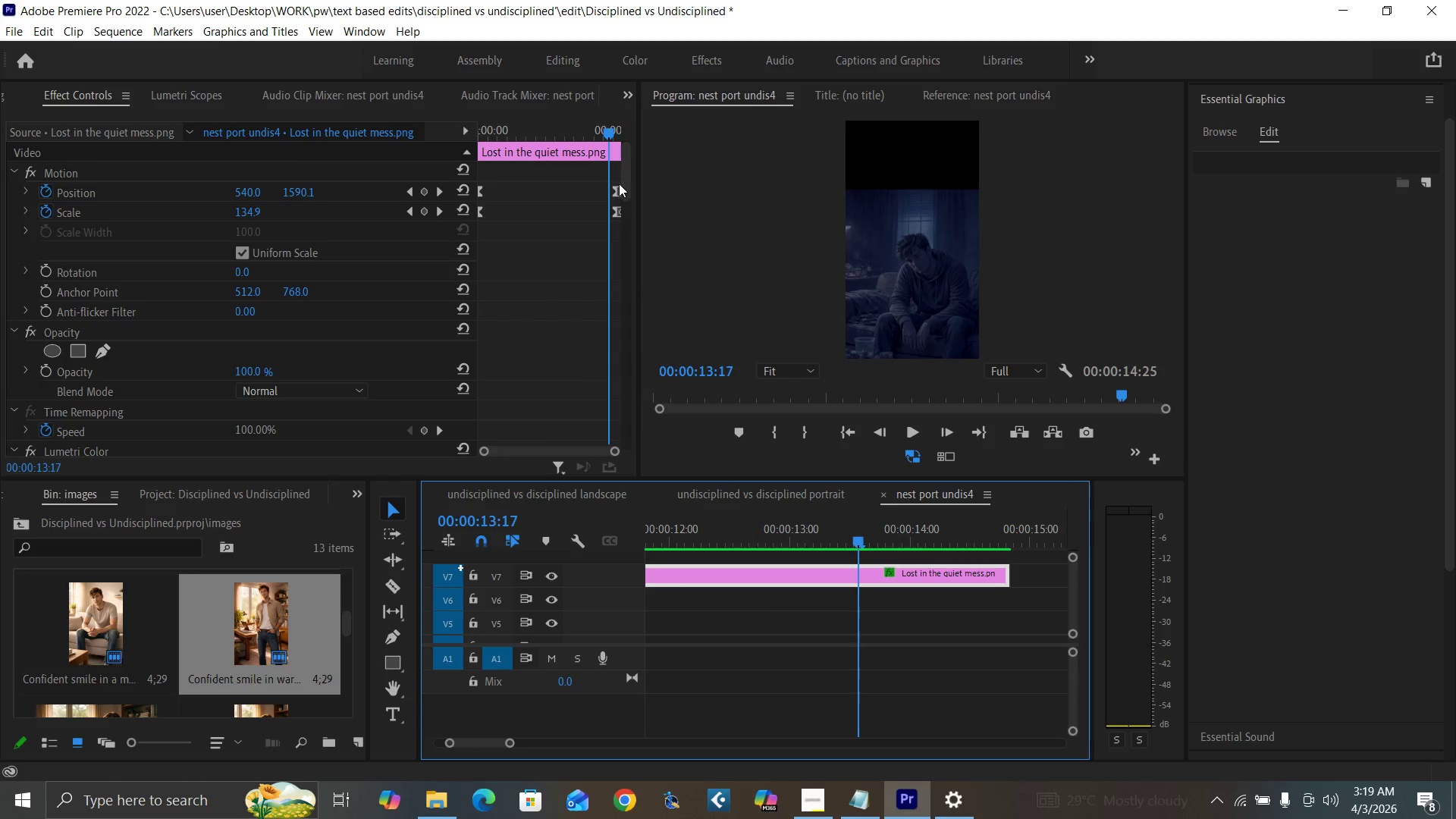 
left_click_drag(start_coordinate=[626, 175], to_coordinate=[626, 425])
 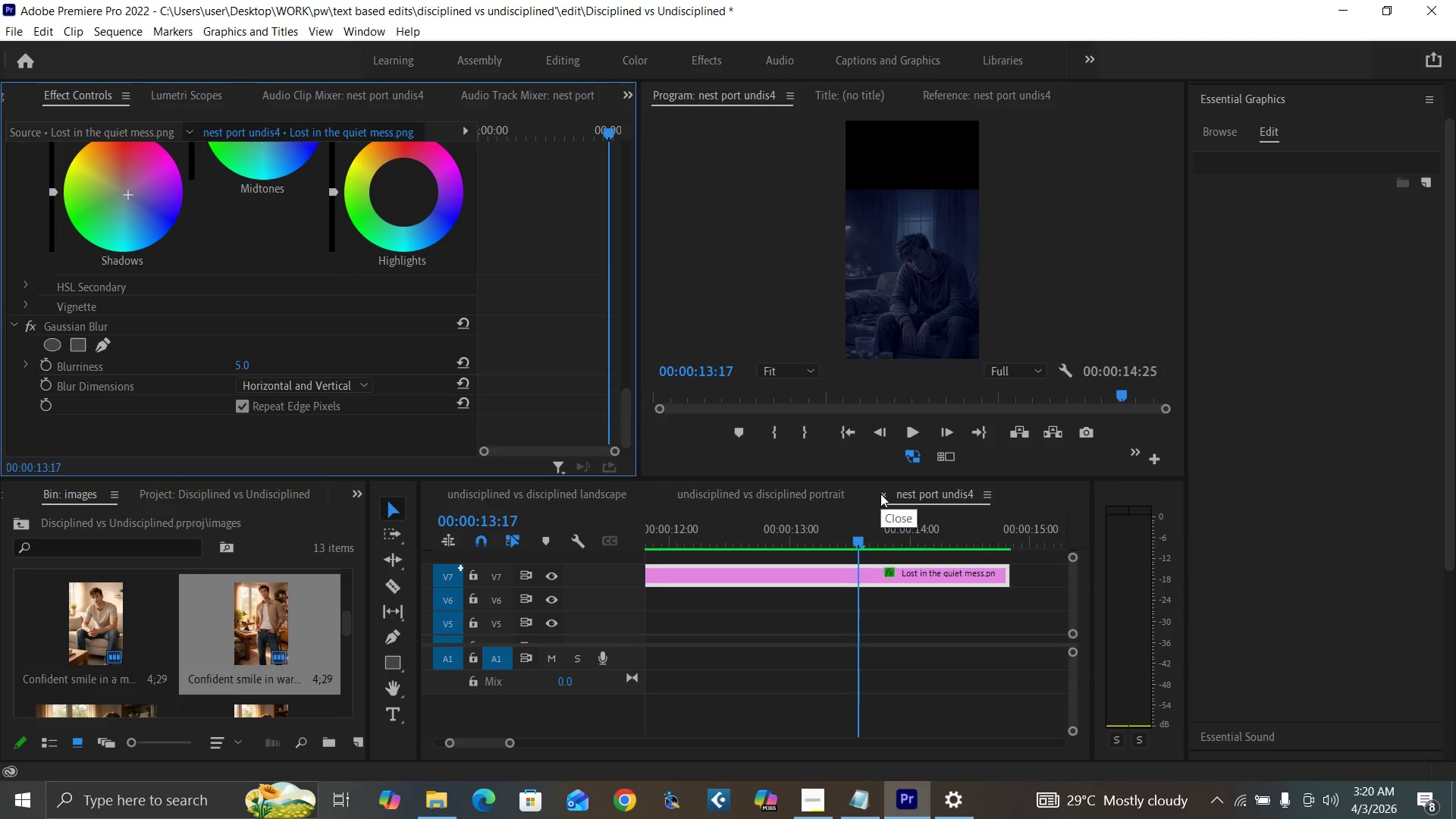 
left_click([885, 494])
 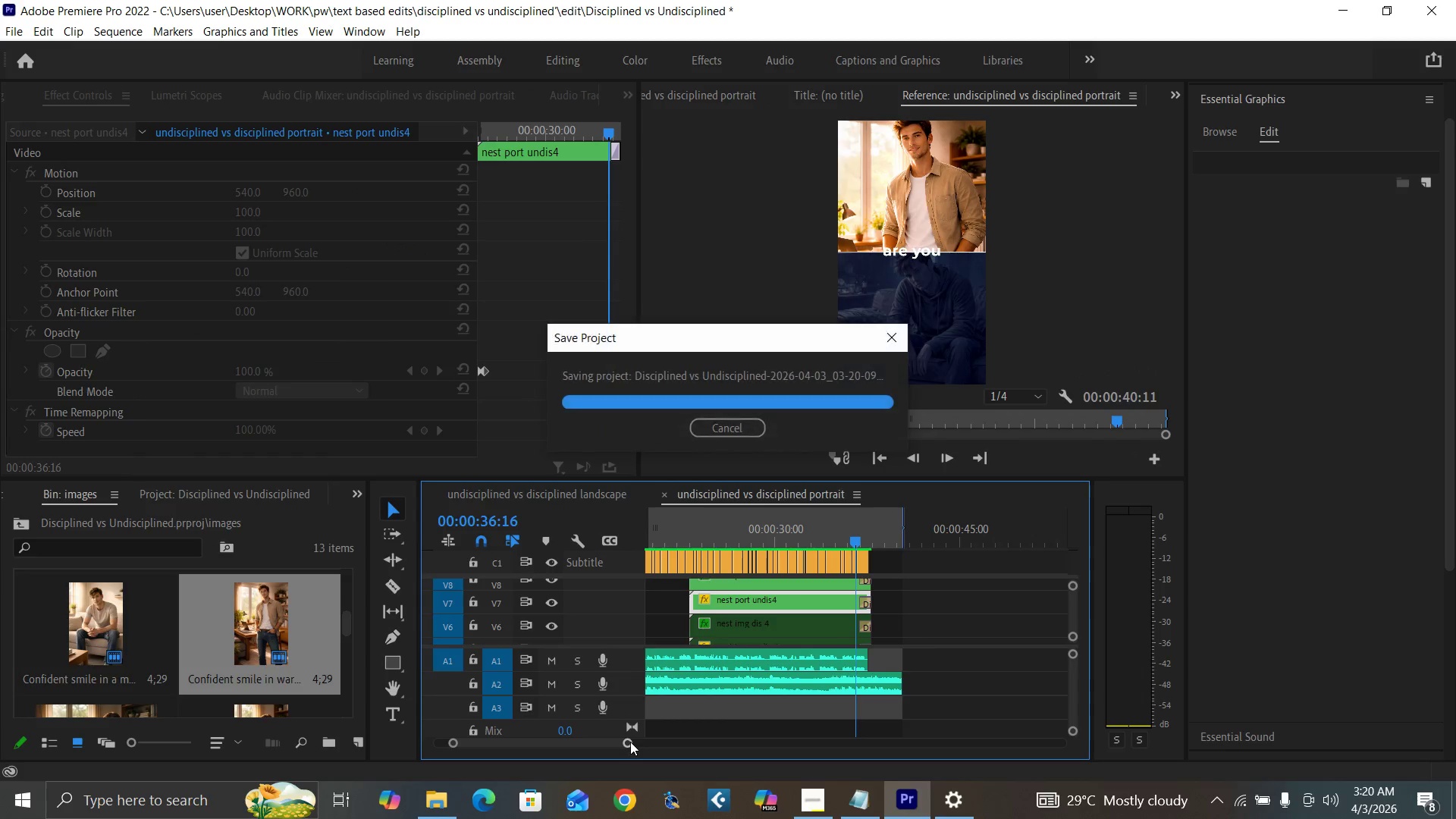 
left_click_drag(start_coordinate=[629, 744], to_coordinate=[736, 725])
 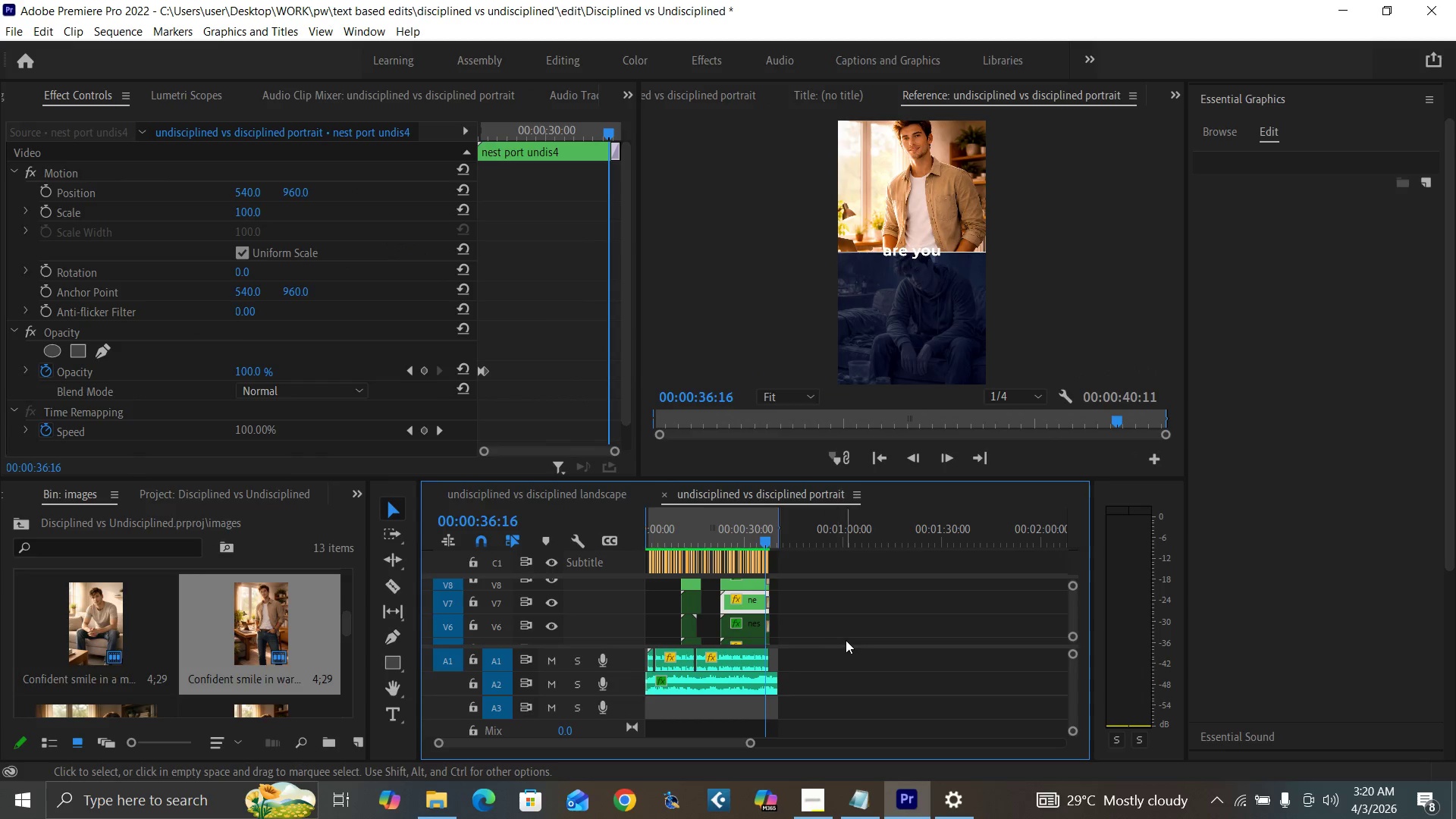 
key(Control+S)
 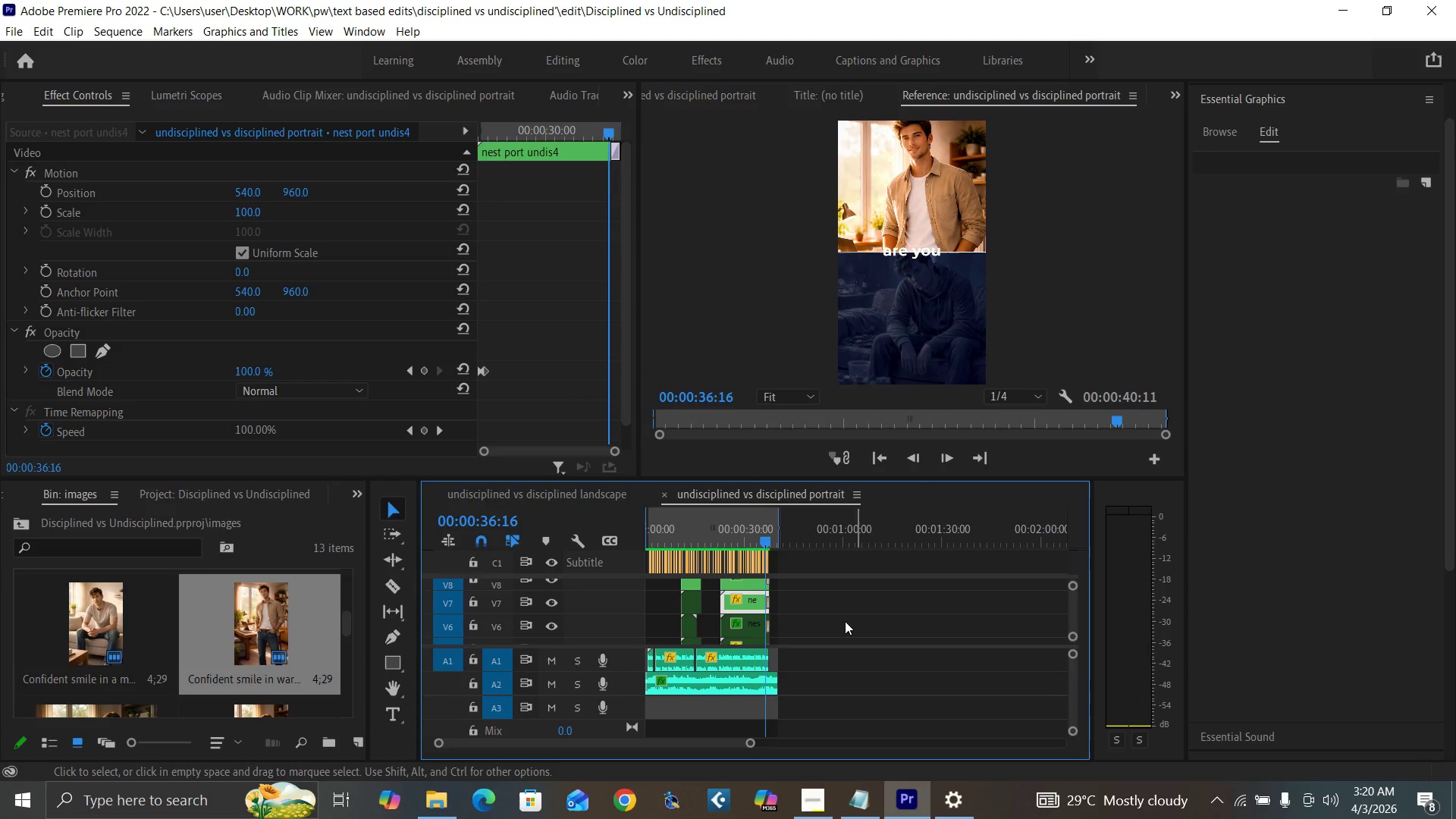 
key(Control+M)